 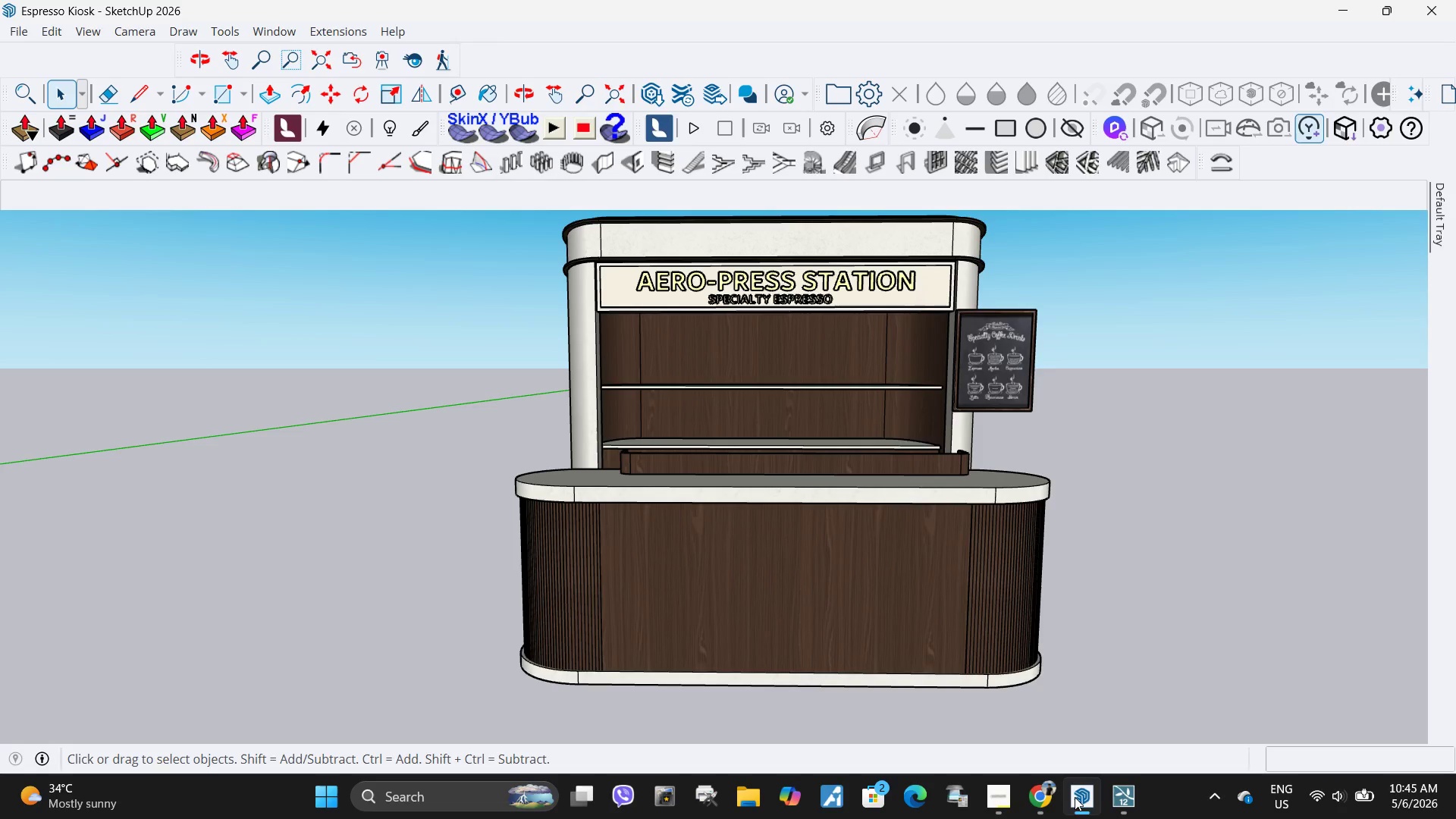 
left_click([1115, 806])
 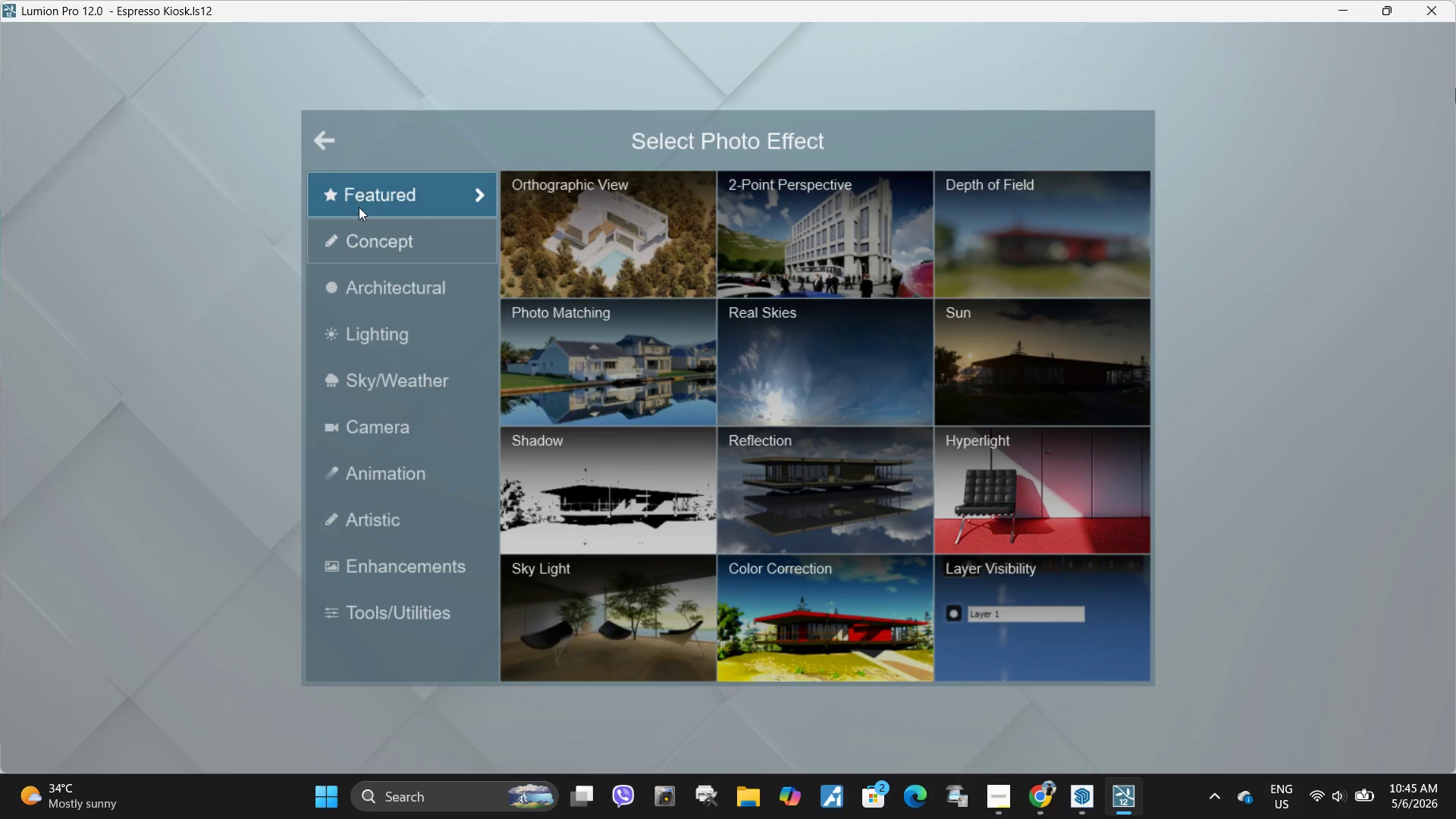 
left_click([336, 147])
 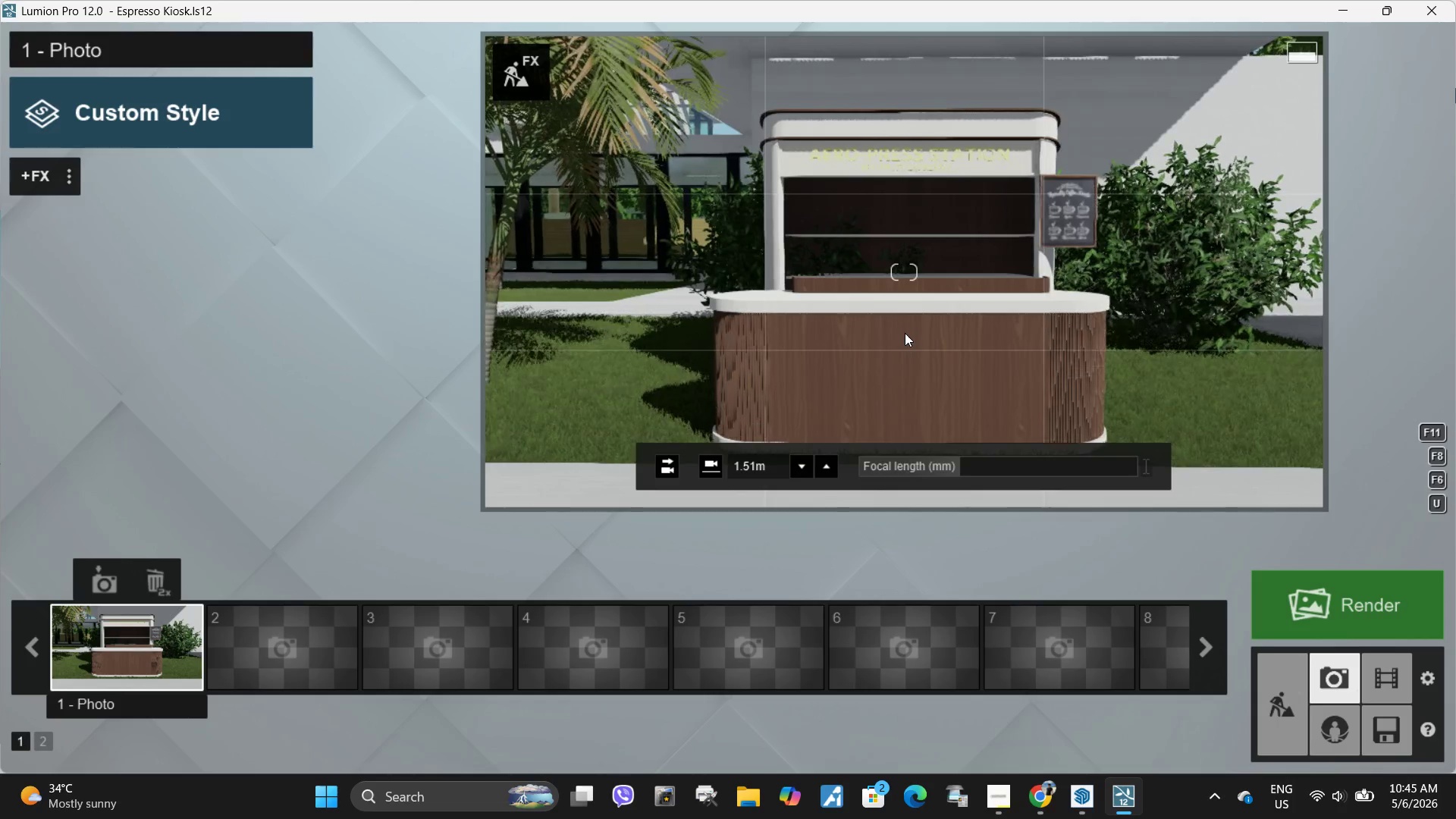 
key(Shift+D)
 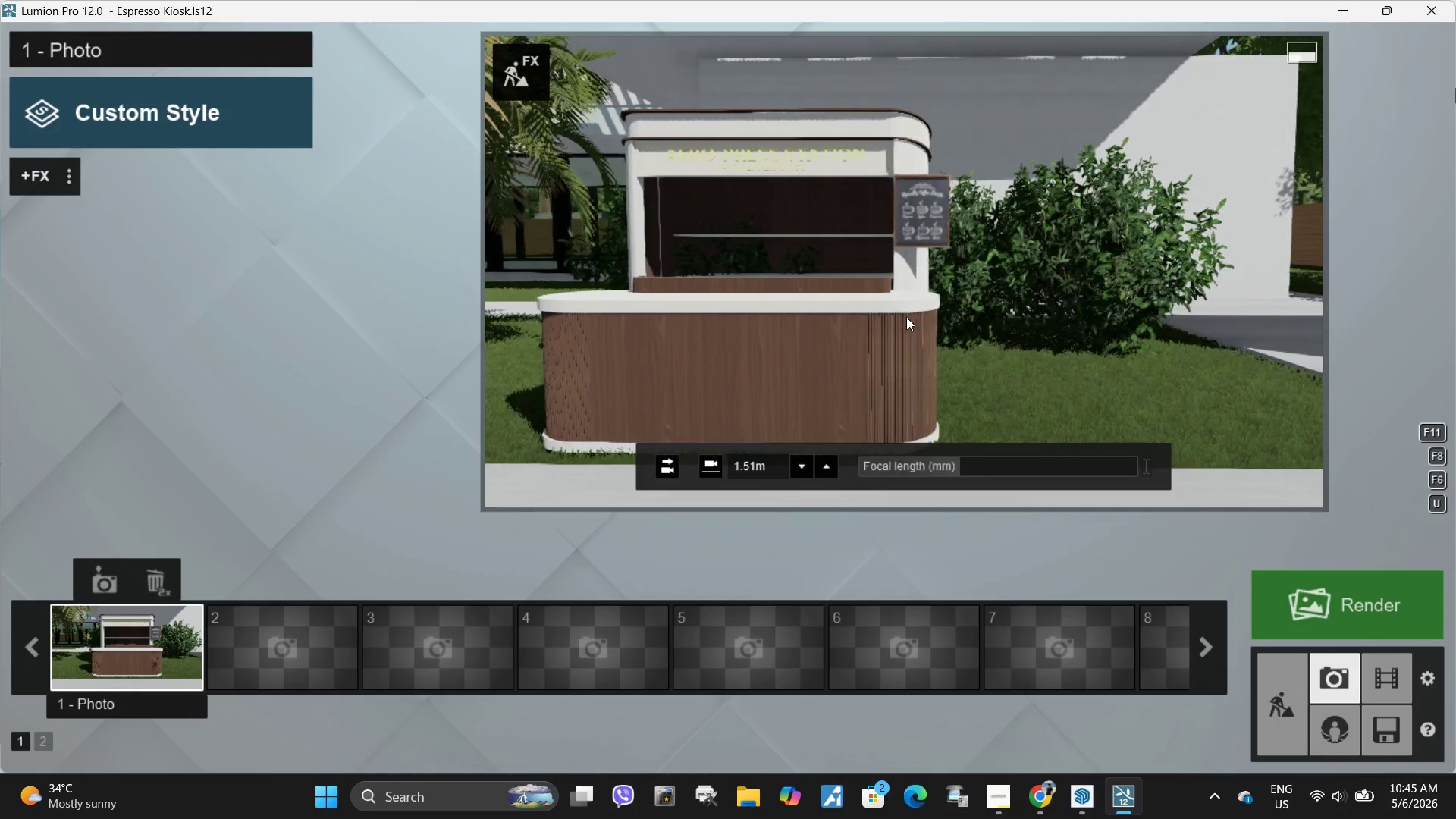 
type(Addaaa)
 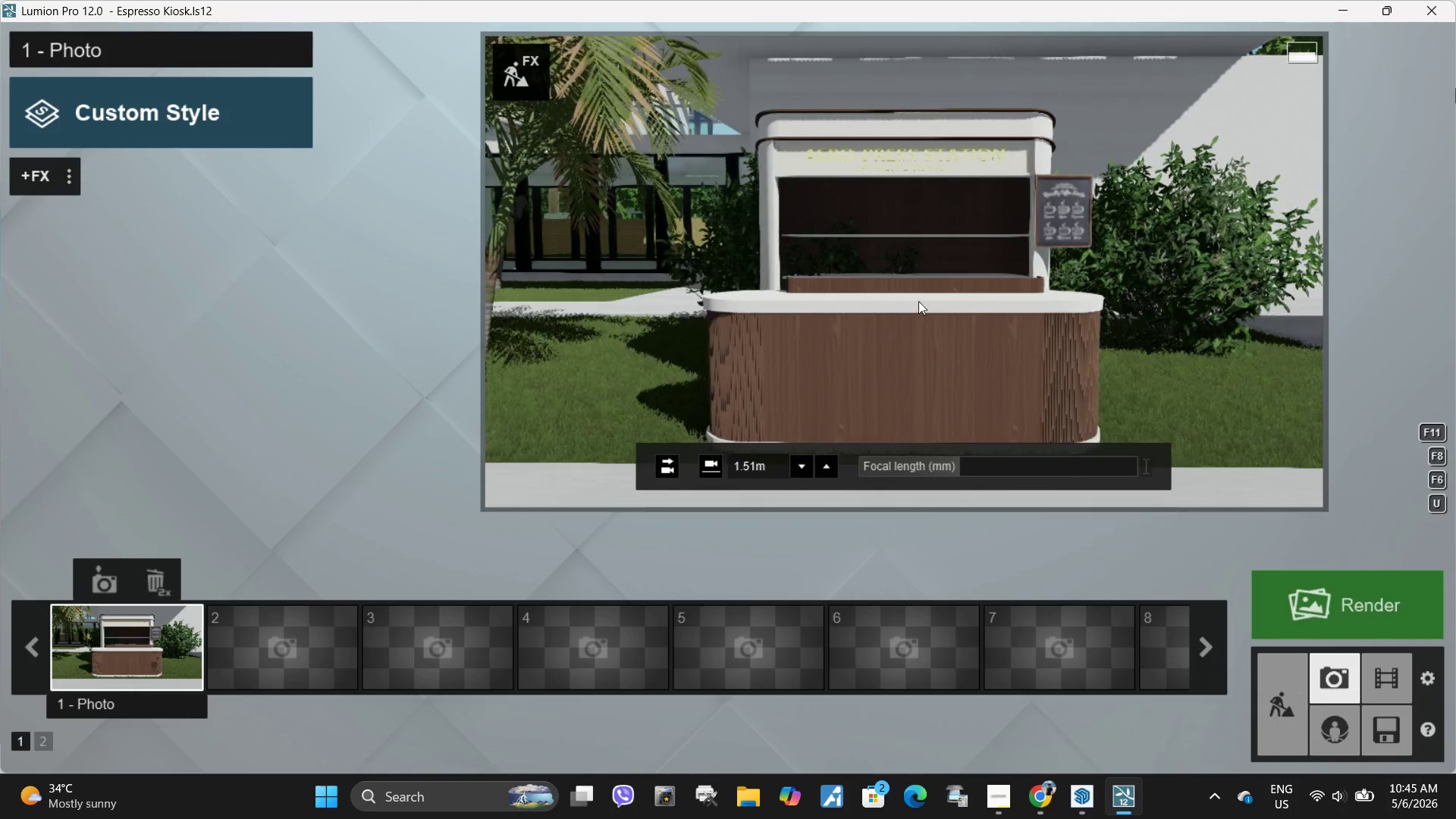 
hold_key(key=Space, duration=3.55)
 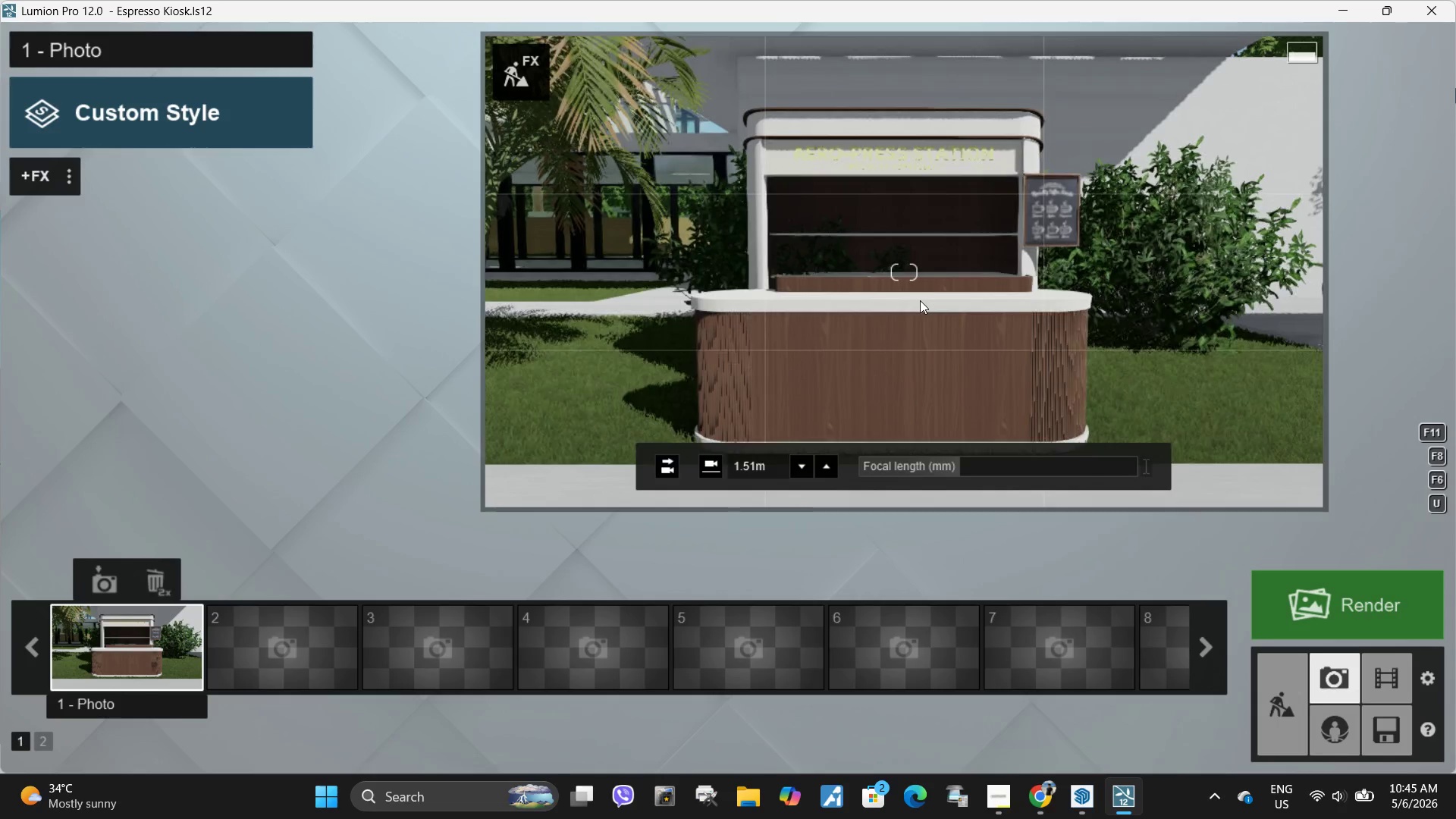 
type(adddddddddqwwweww)
 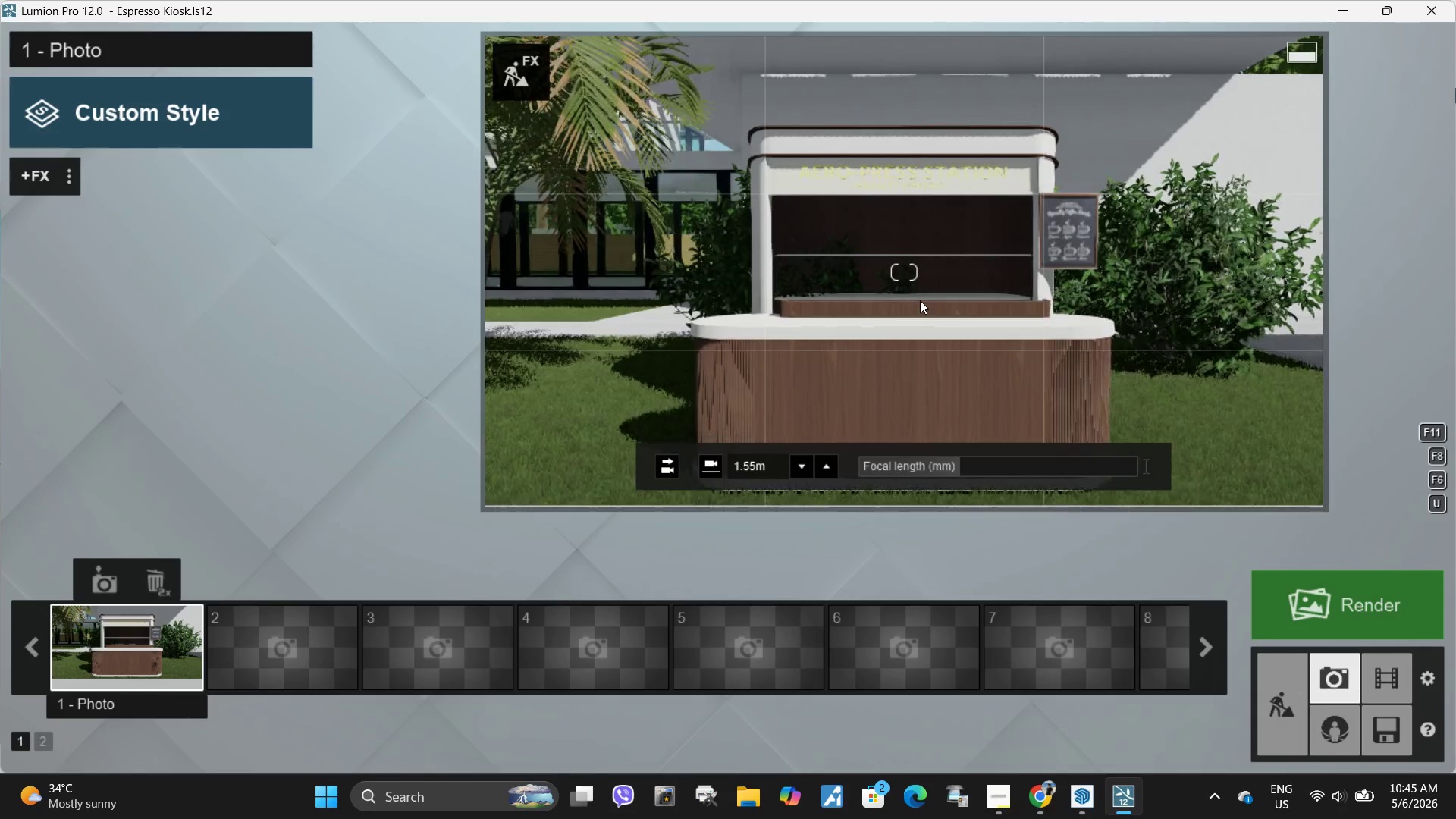 
hold_key(key=Space, duration=6.34)
 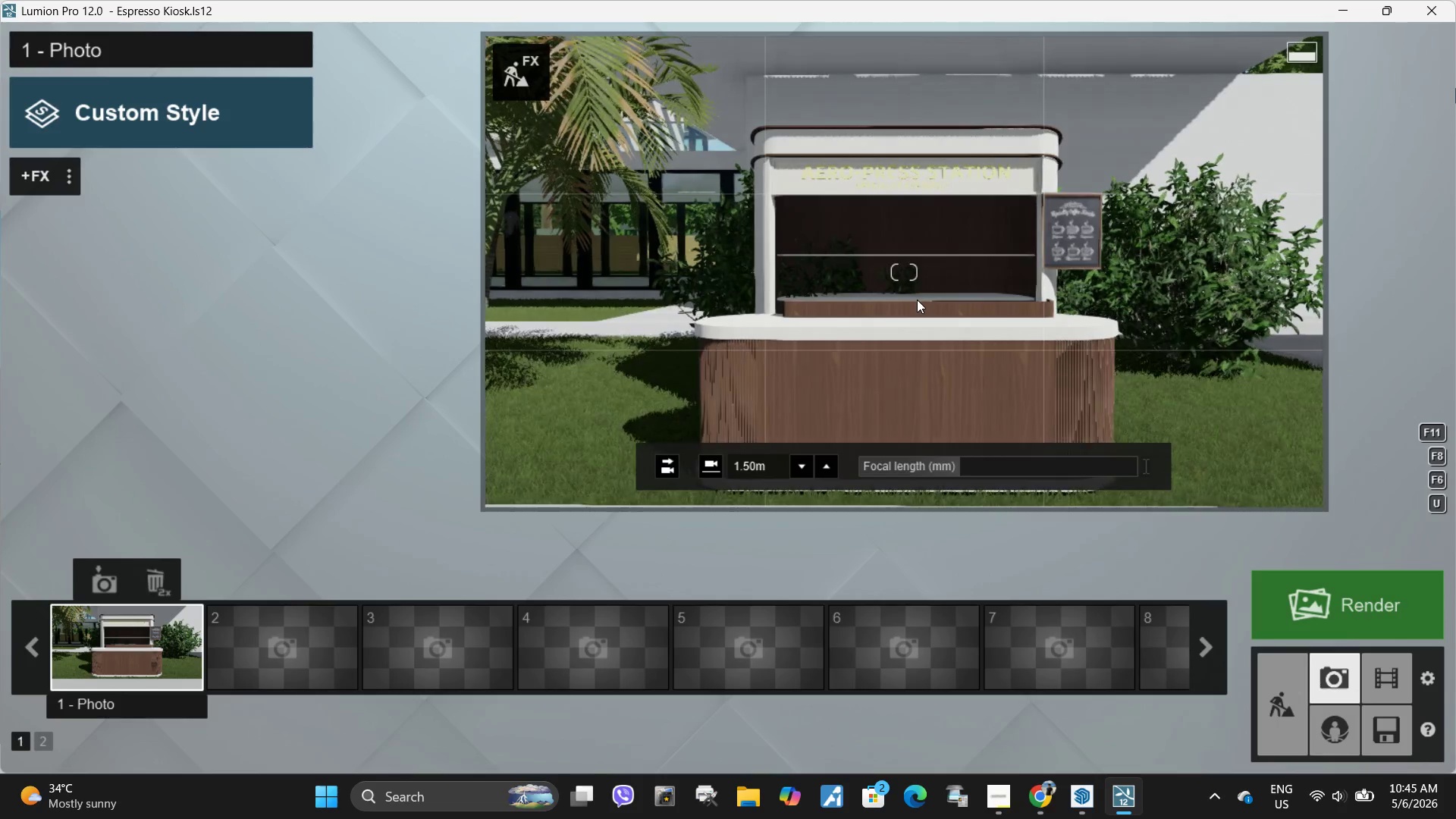 
left_click([917, 300])
 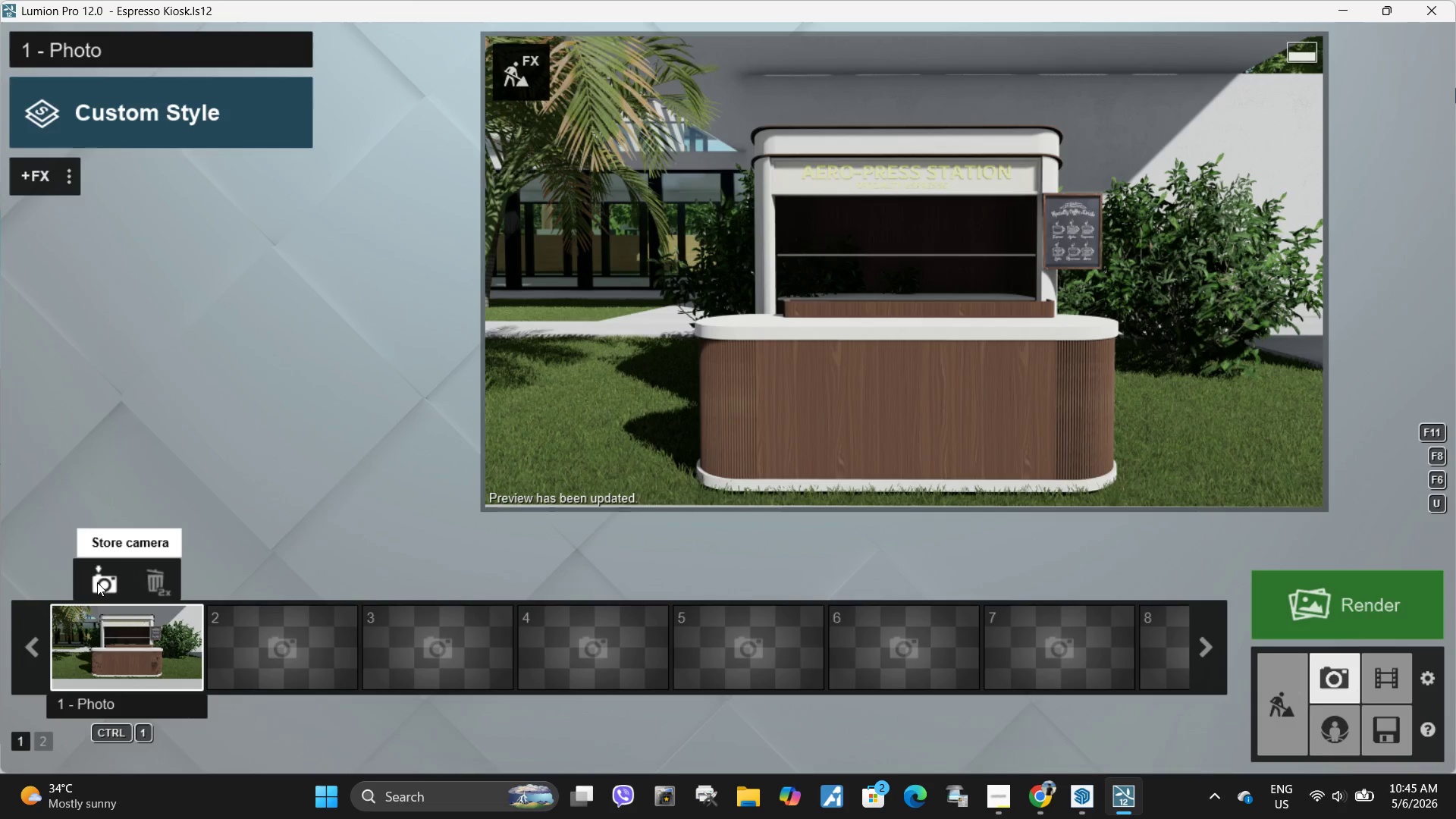 
hold_key(key=Space, duration=1.62)
 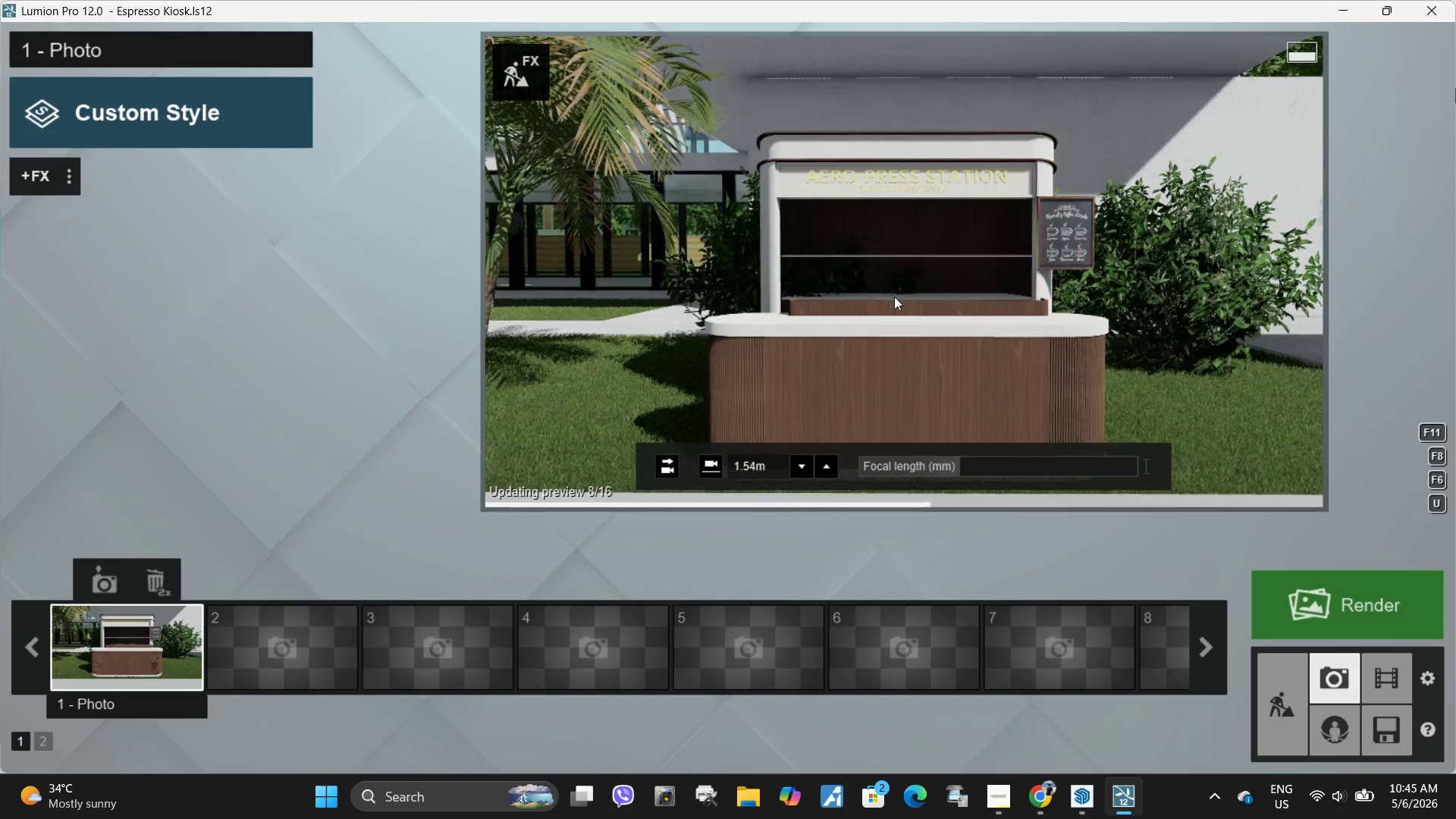 
type(sss)
 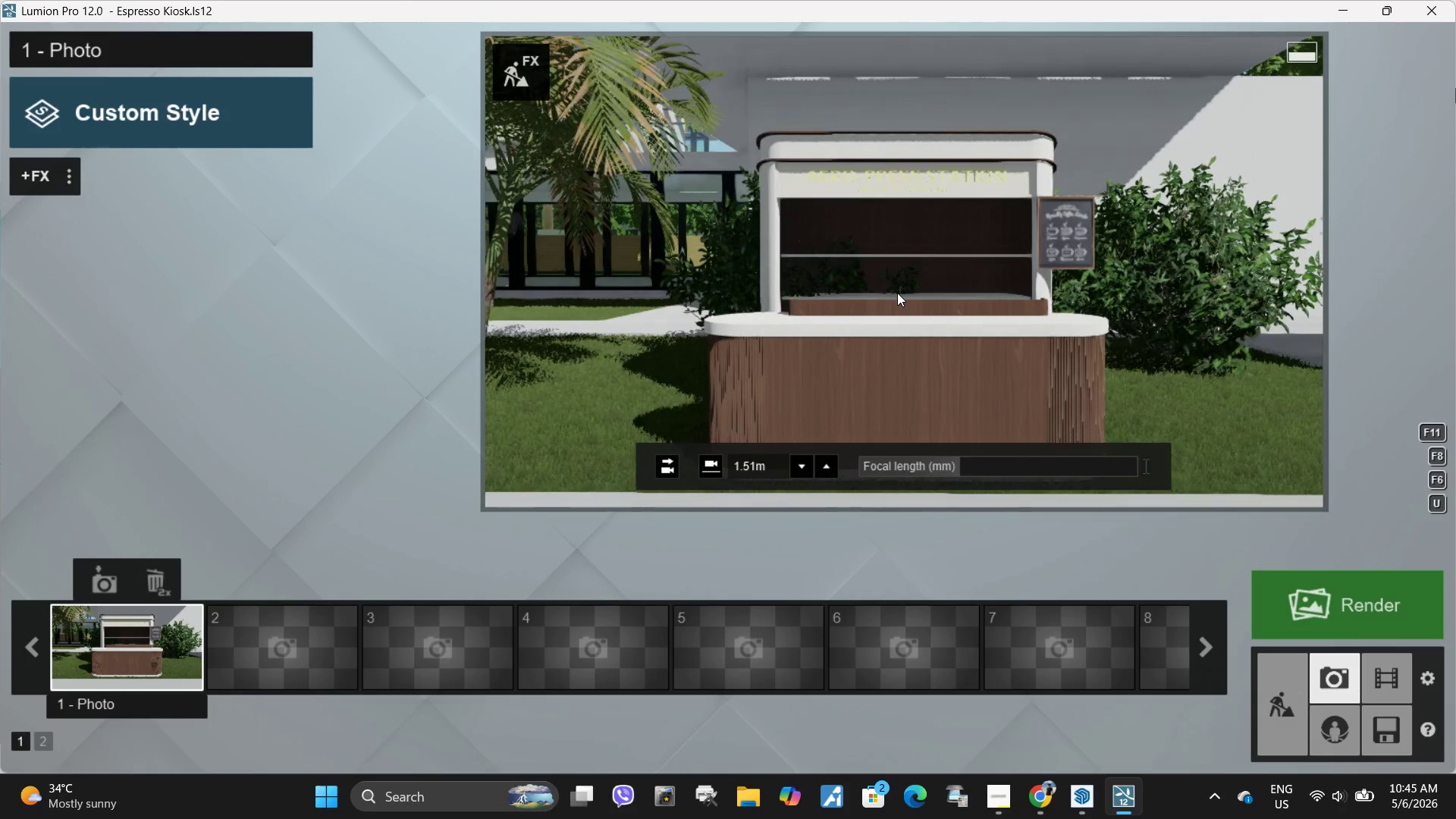 
left_click([897, 293])
 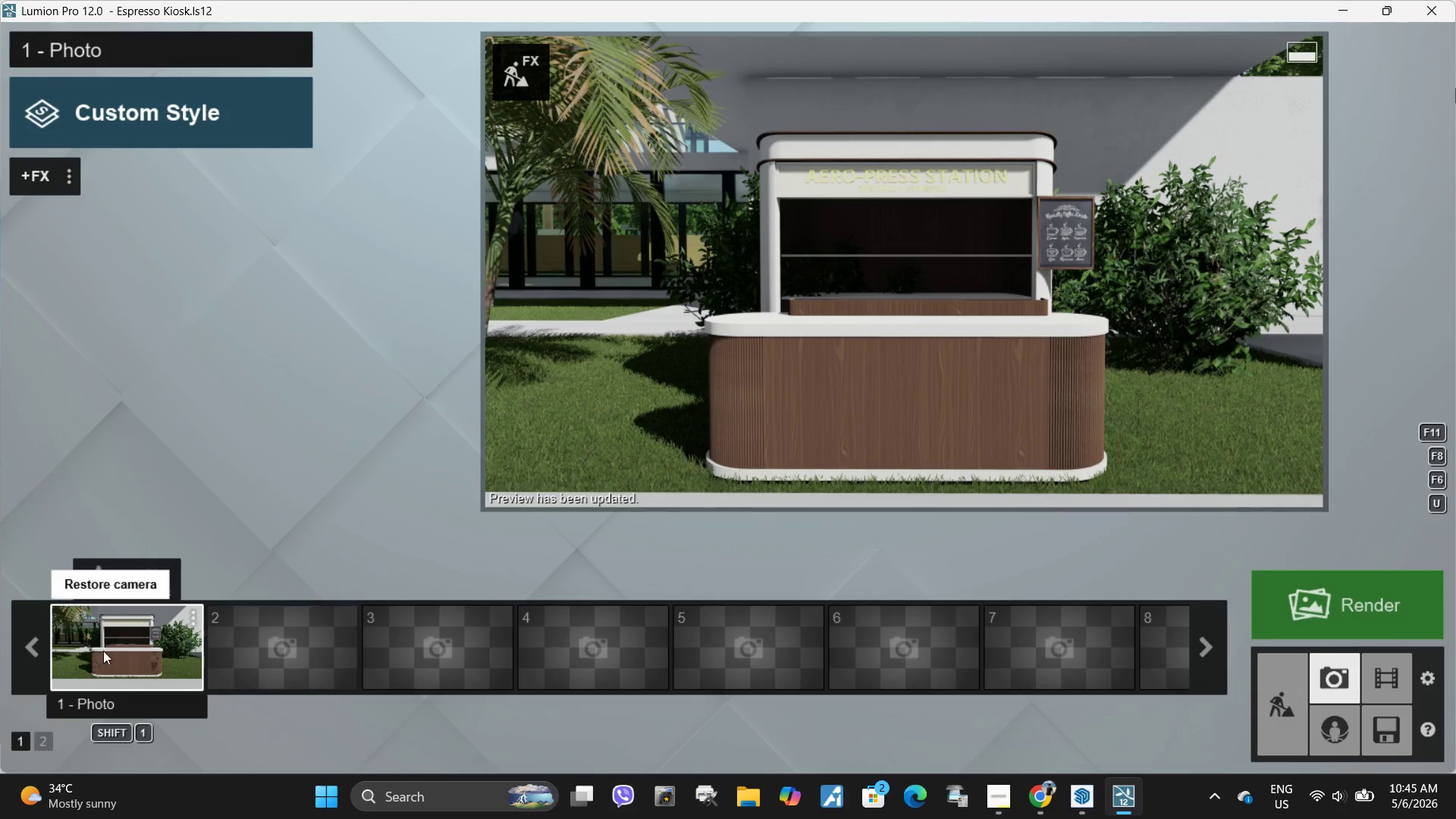 
left_click([115, 581])
 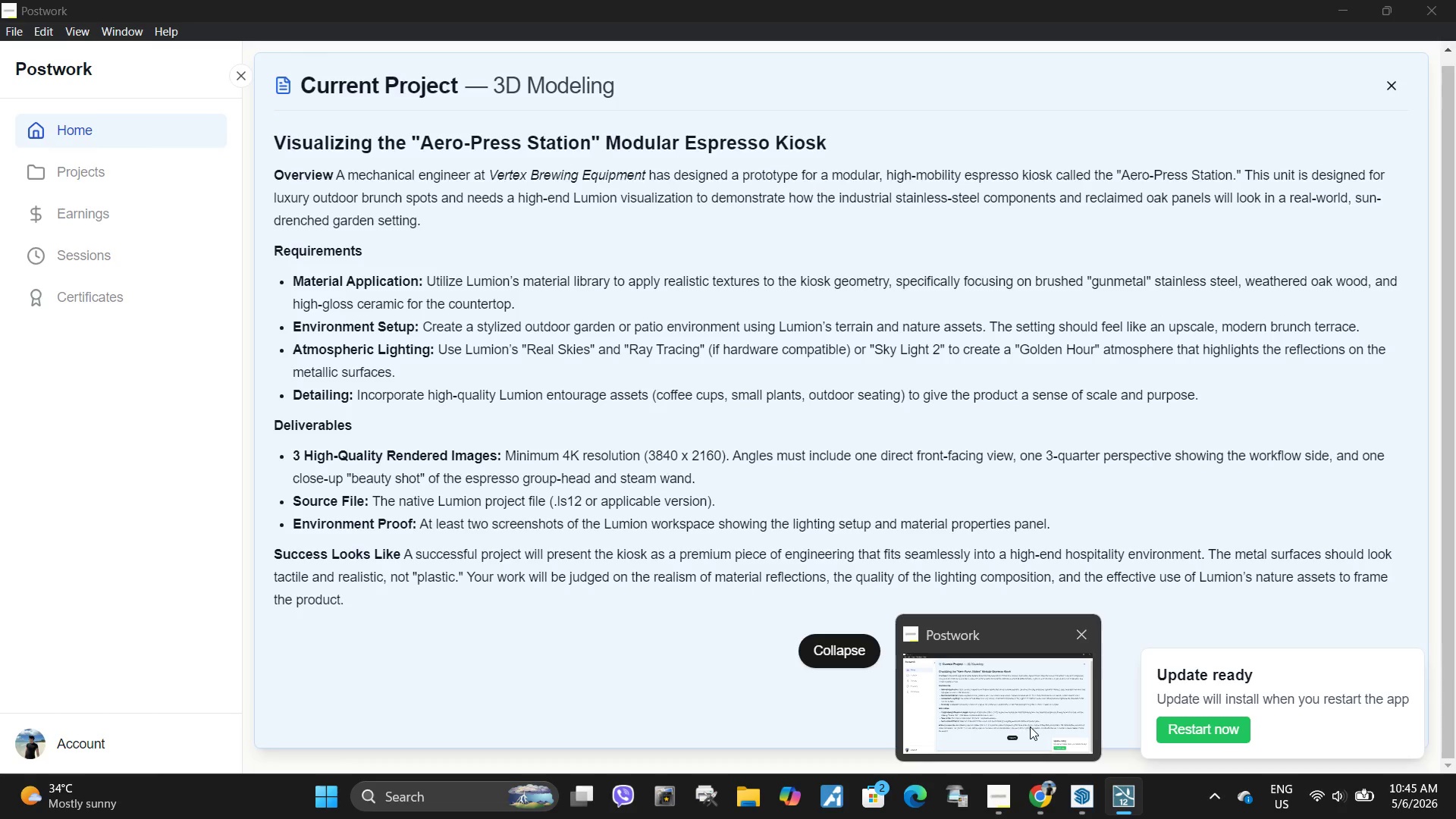 
wait(8.55)
 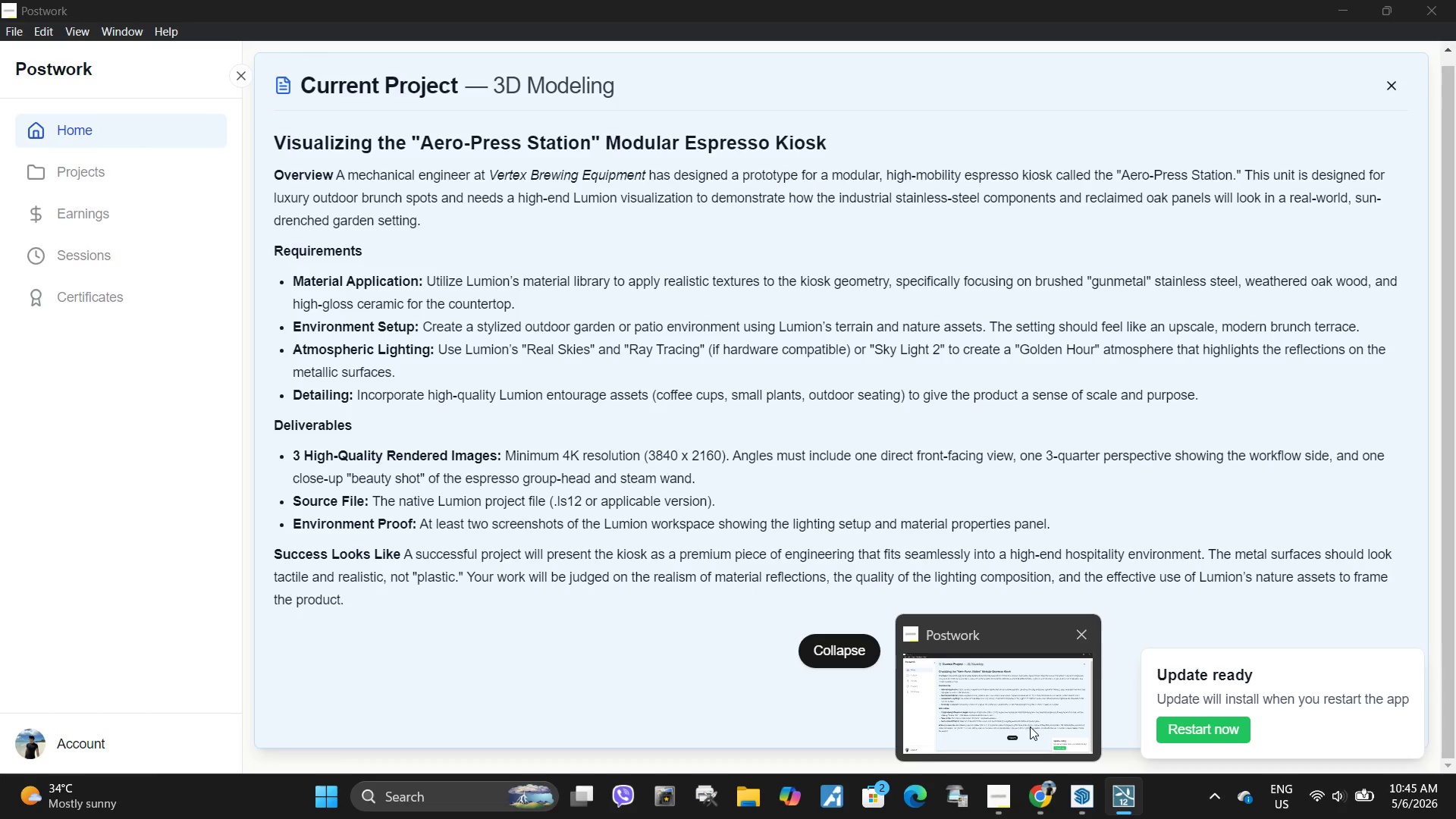 
hold_key(key=D, duration=0.55)
 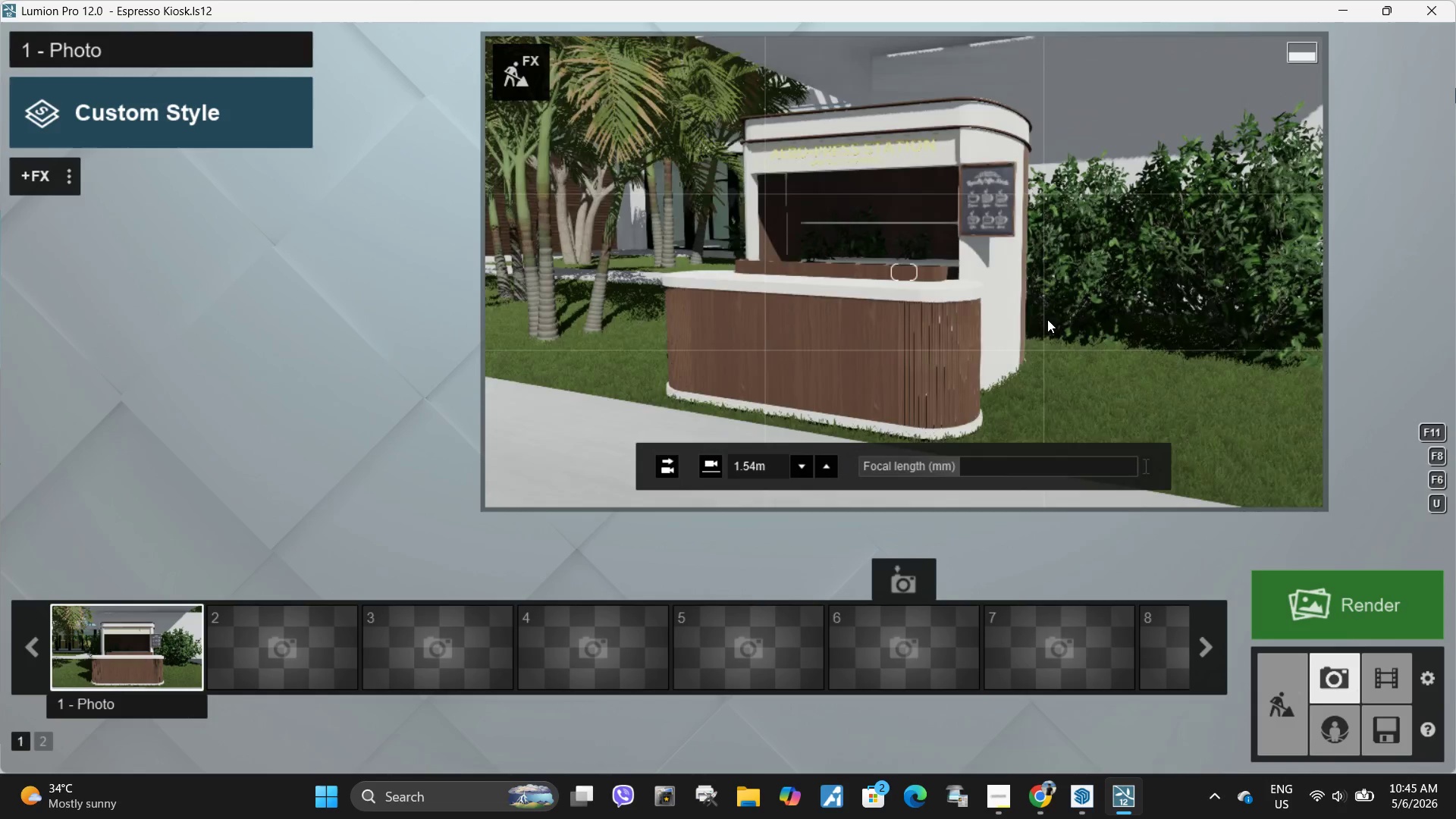 
type(dwssdqewsqddweqwdwsddaaa)
 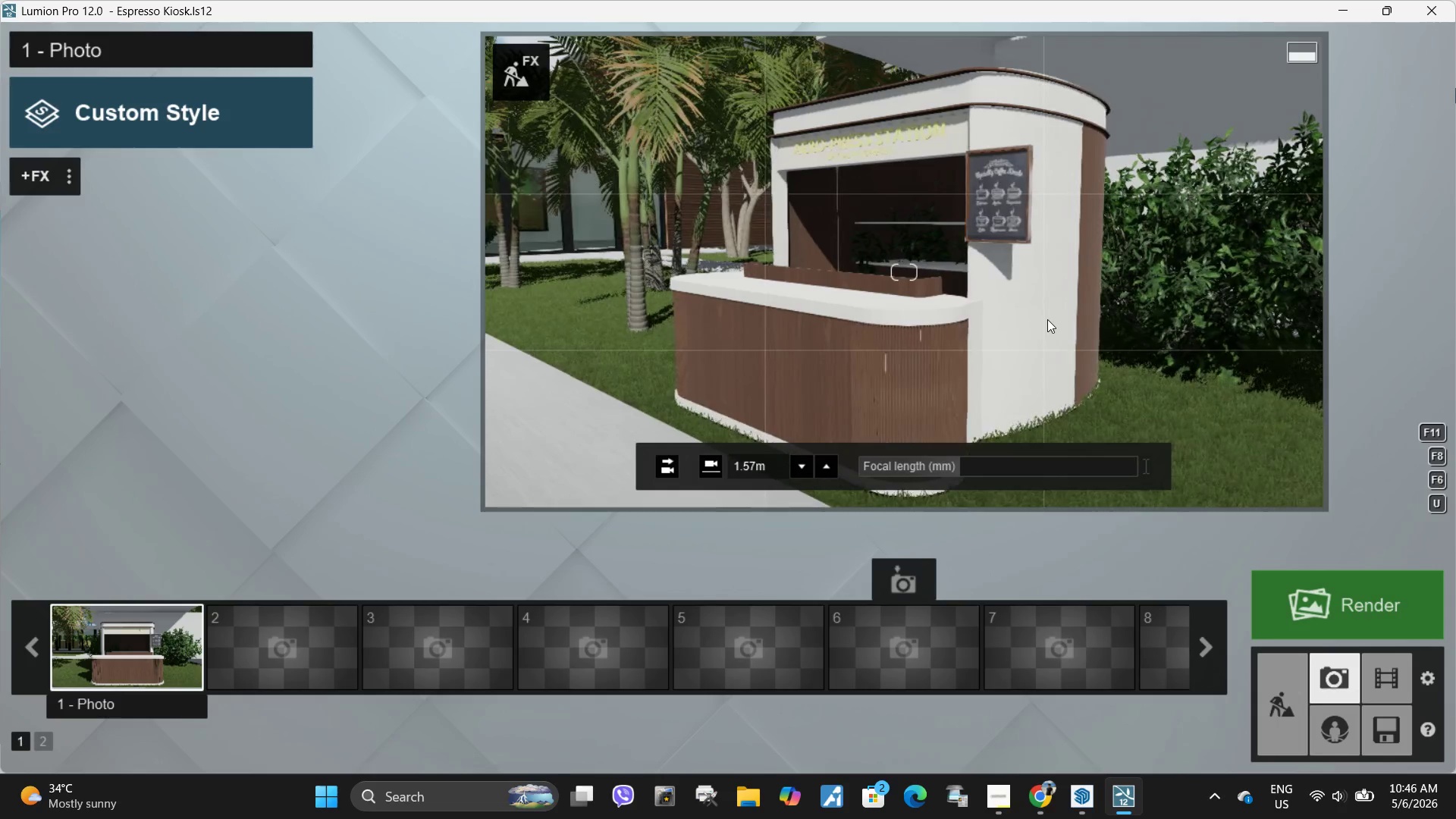 
hold_key(key=Space, duration=4.75)
 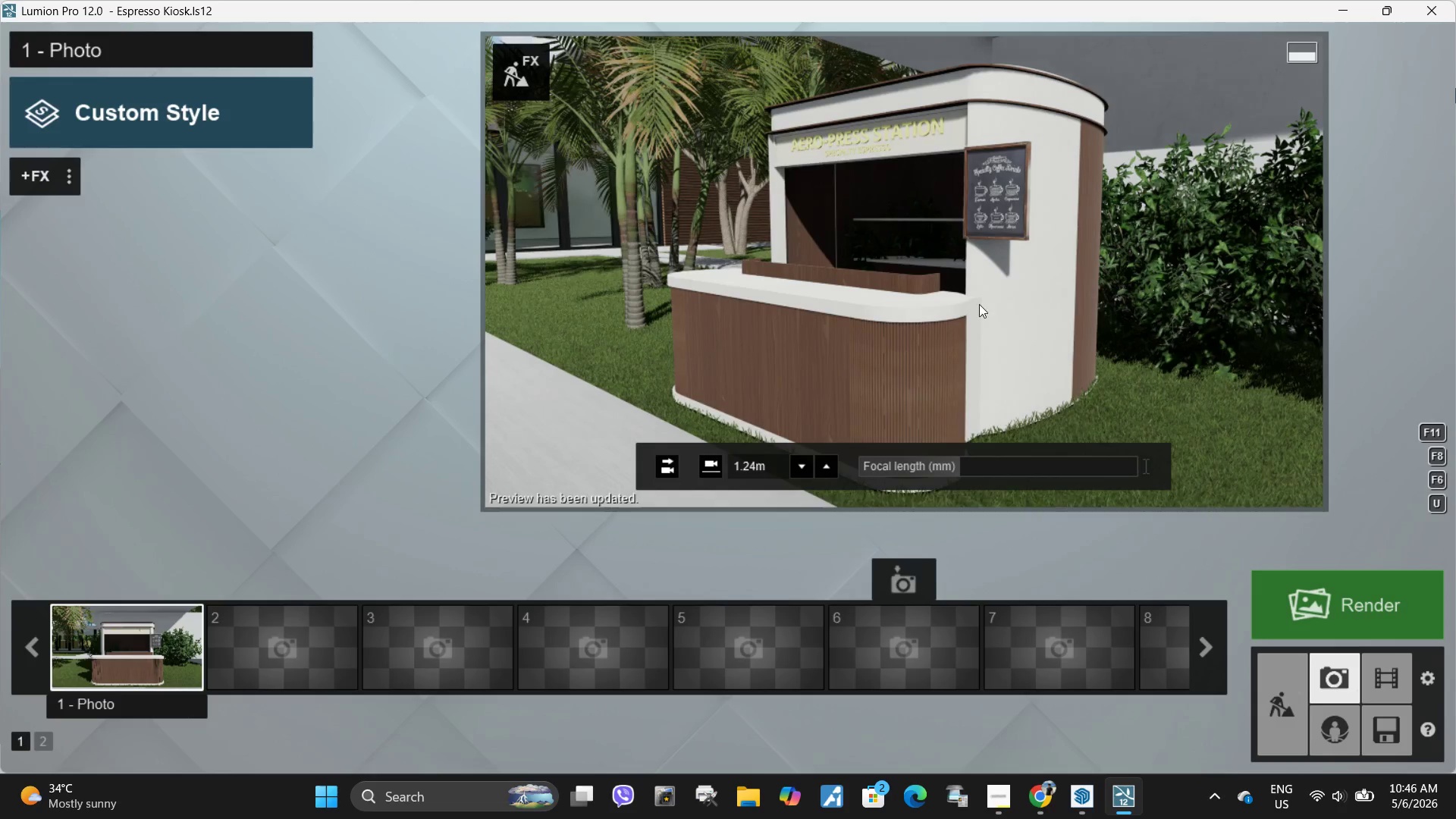 
left_click([960, 270])
 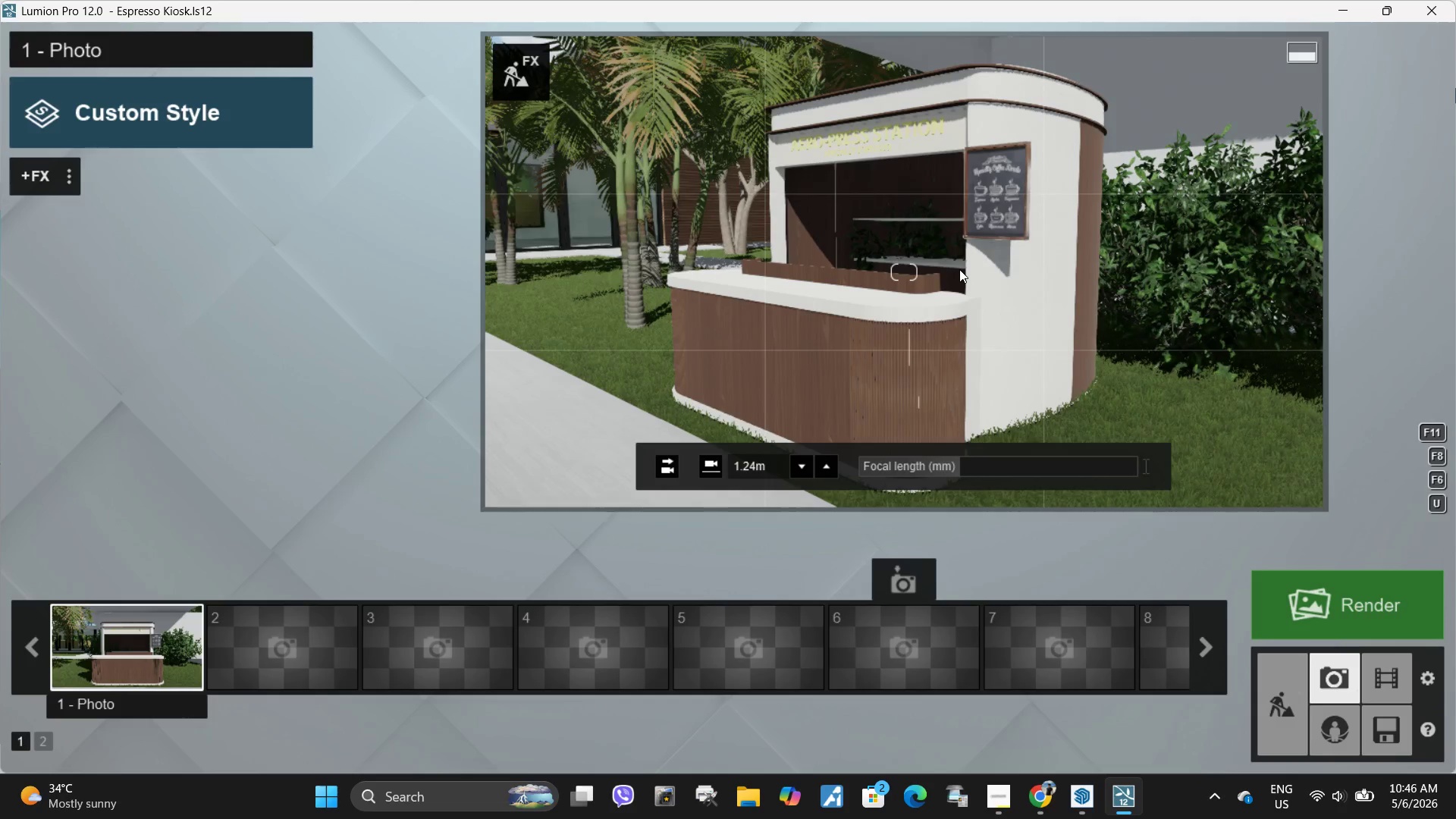 
left_click([959, 269])
 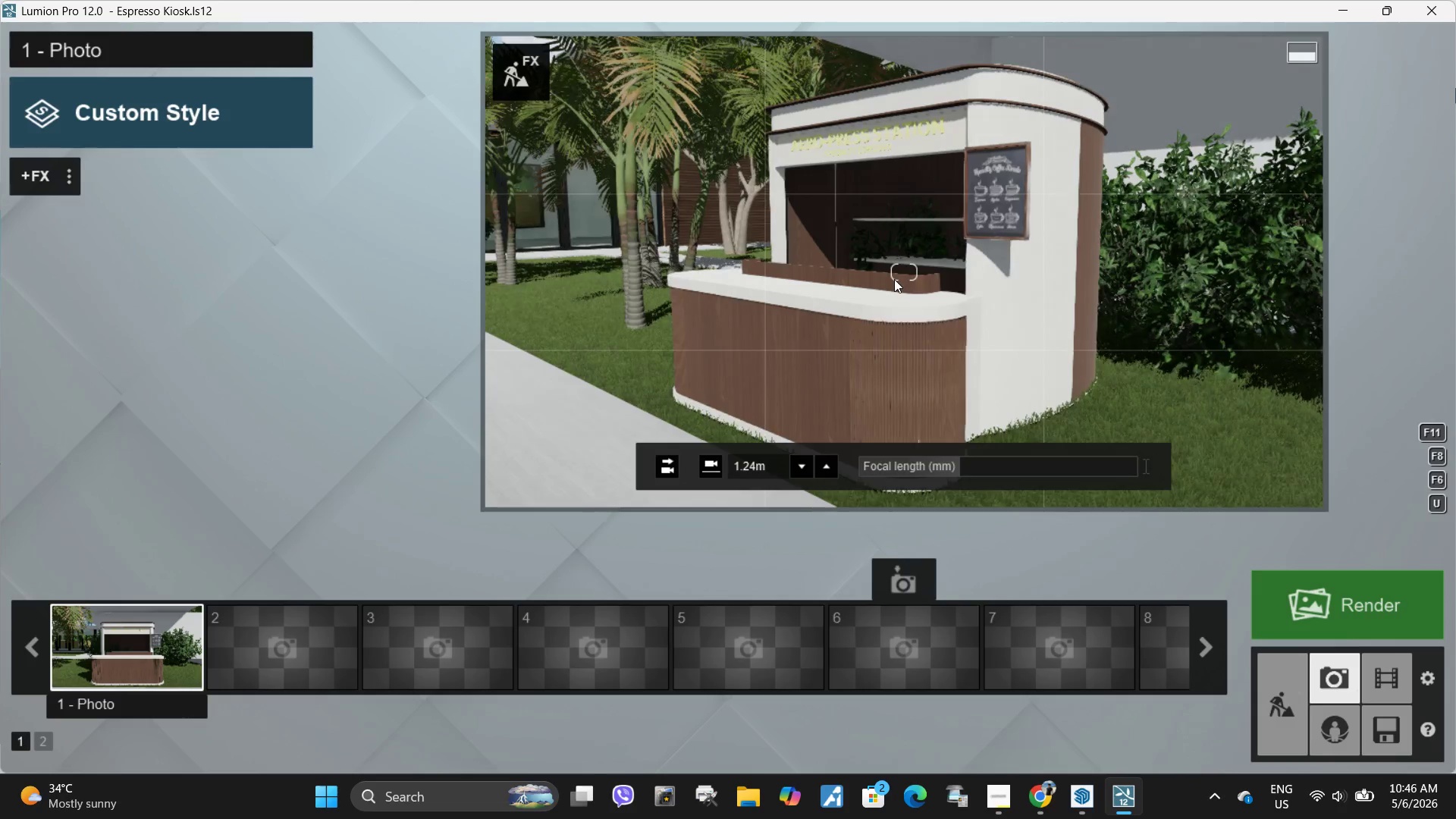 
left_click([896, 279])
 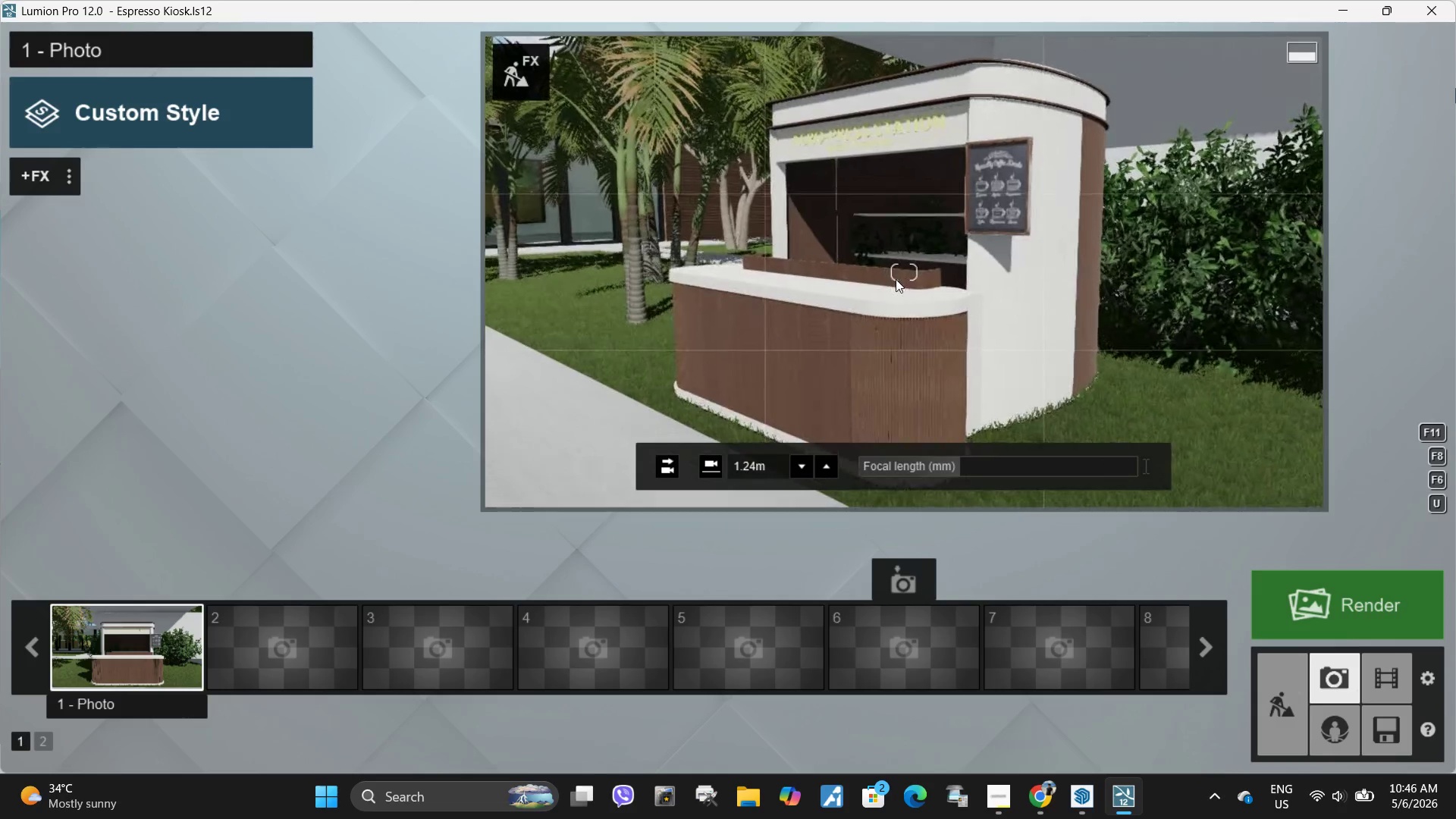 
right_click([896, 279])
 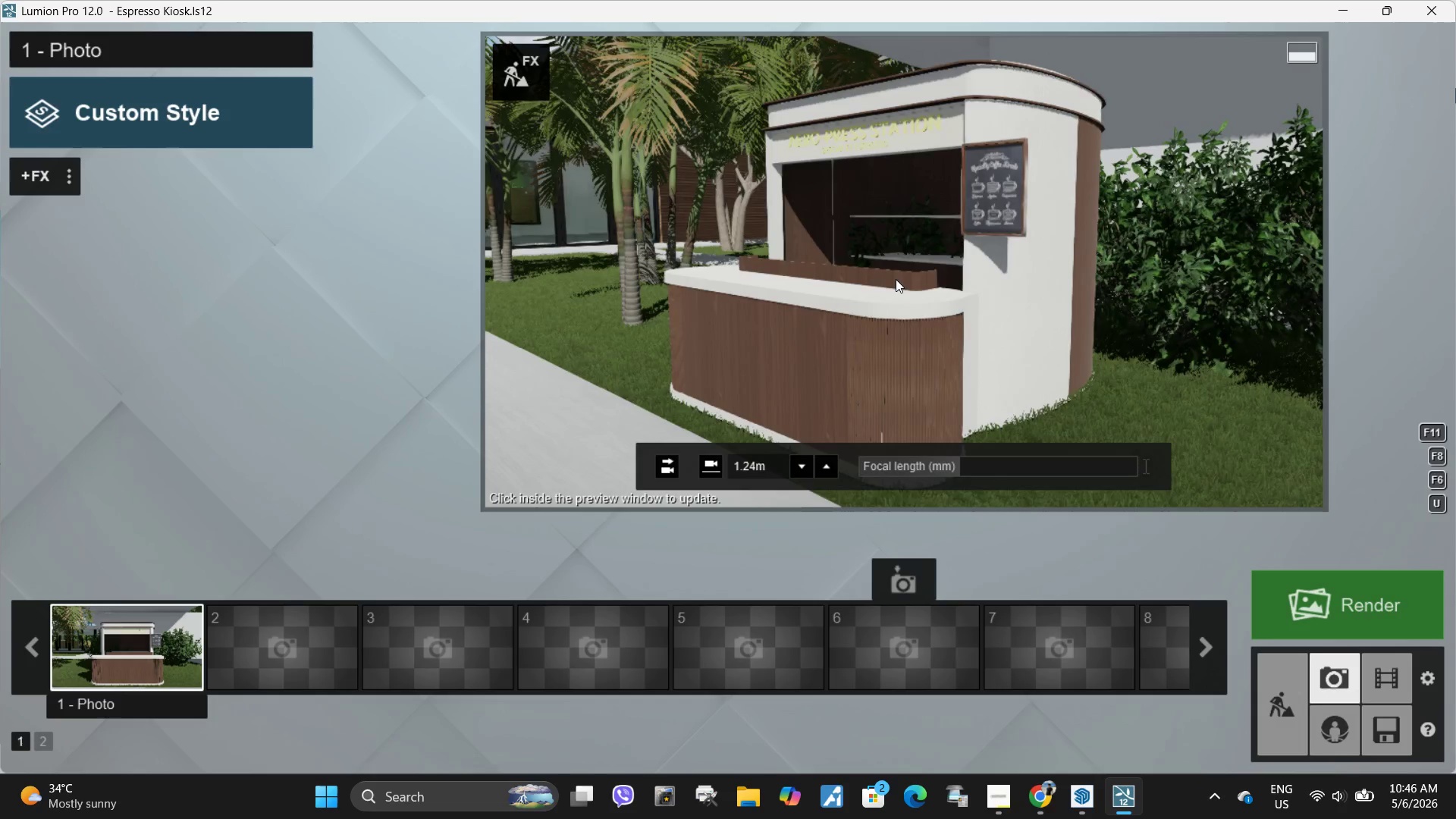 
left_click([896, 279])
 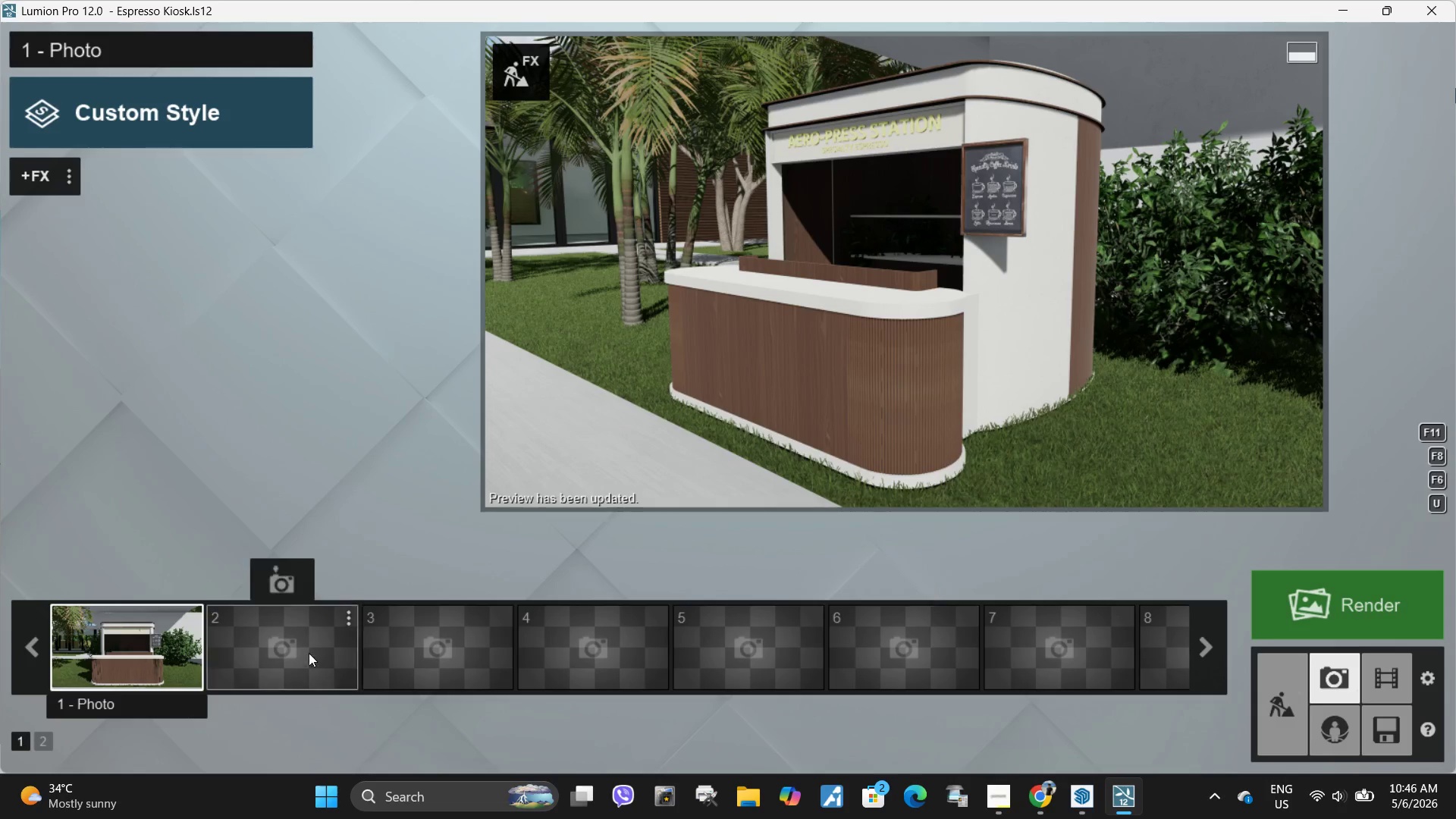 
left_click([281, 581])
 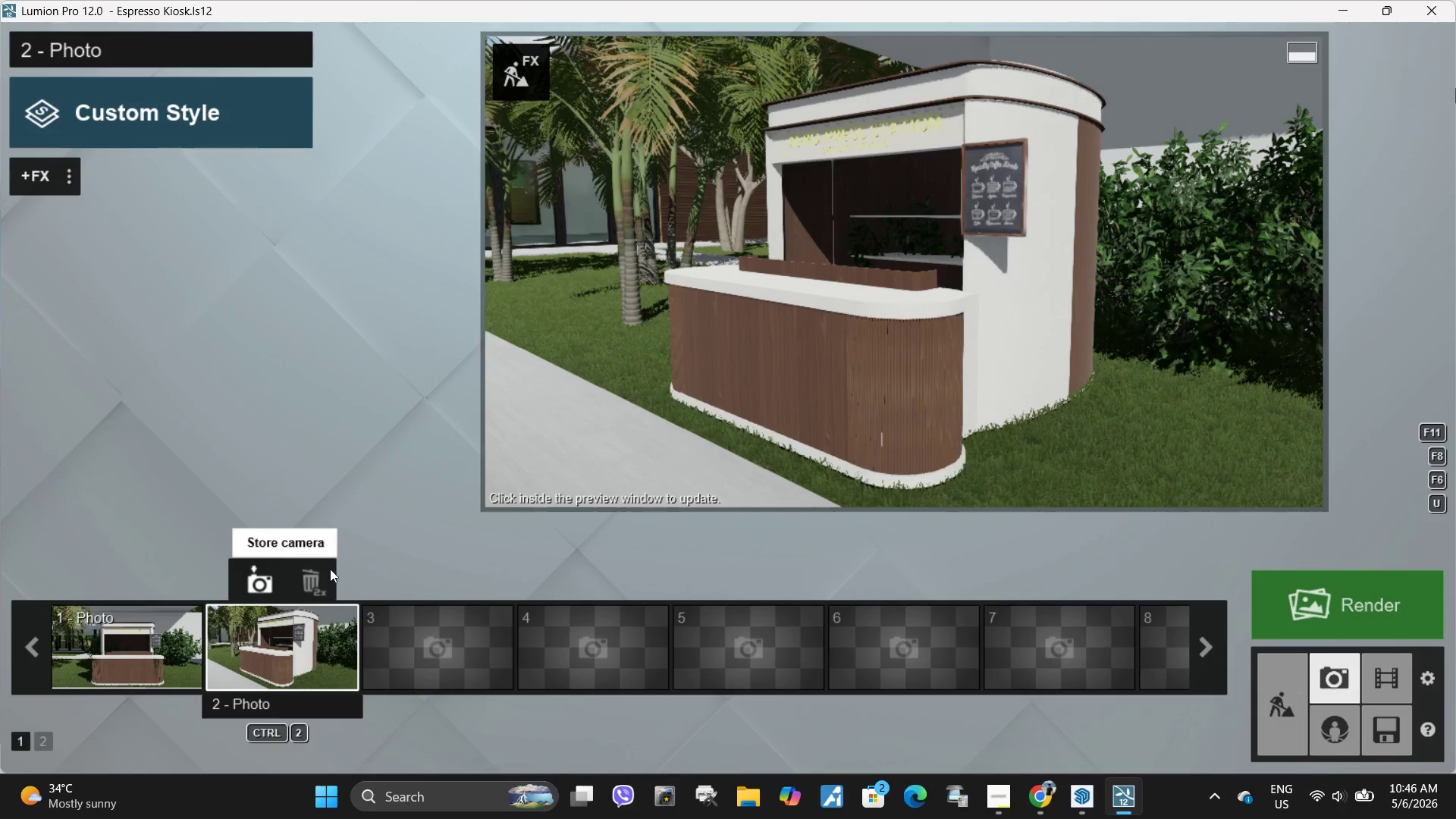 
mouse_move([1015, 767])
 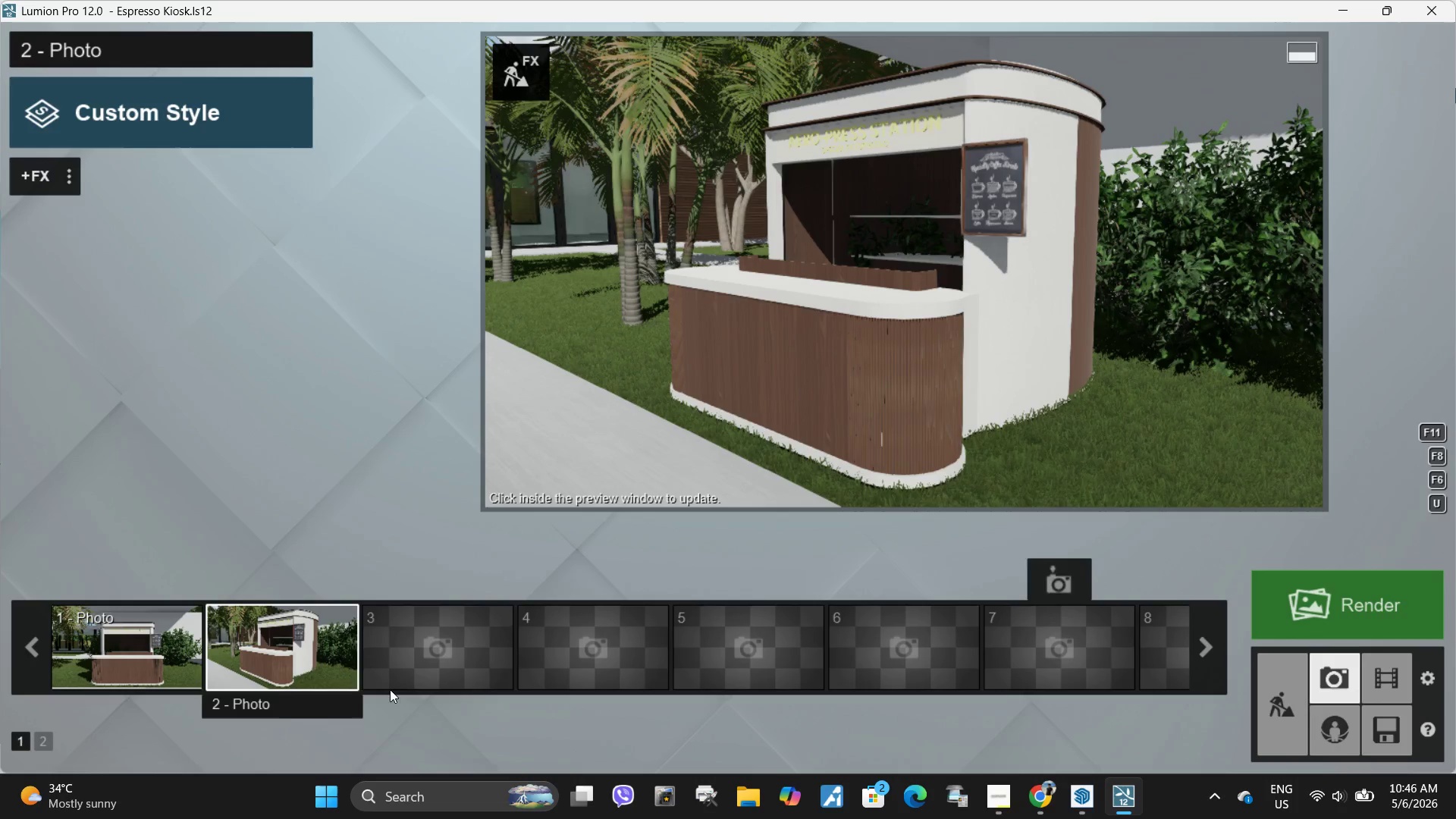 
left_click([267, 663])
 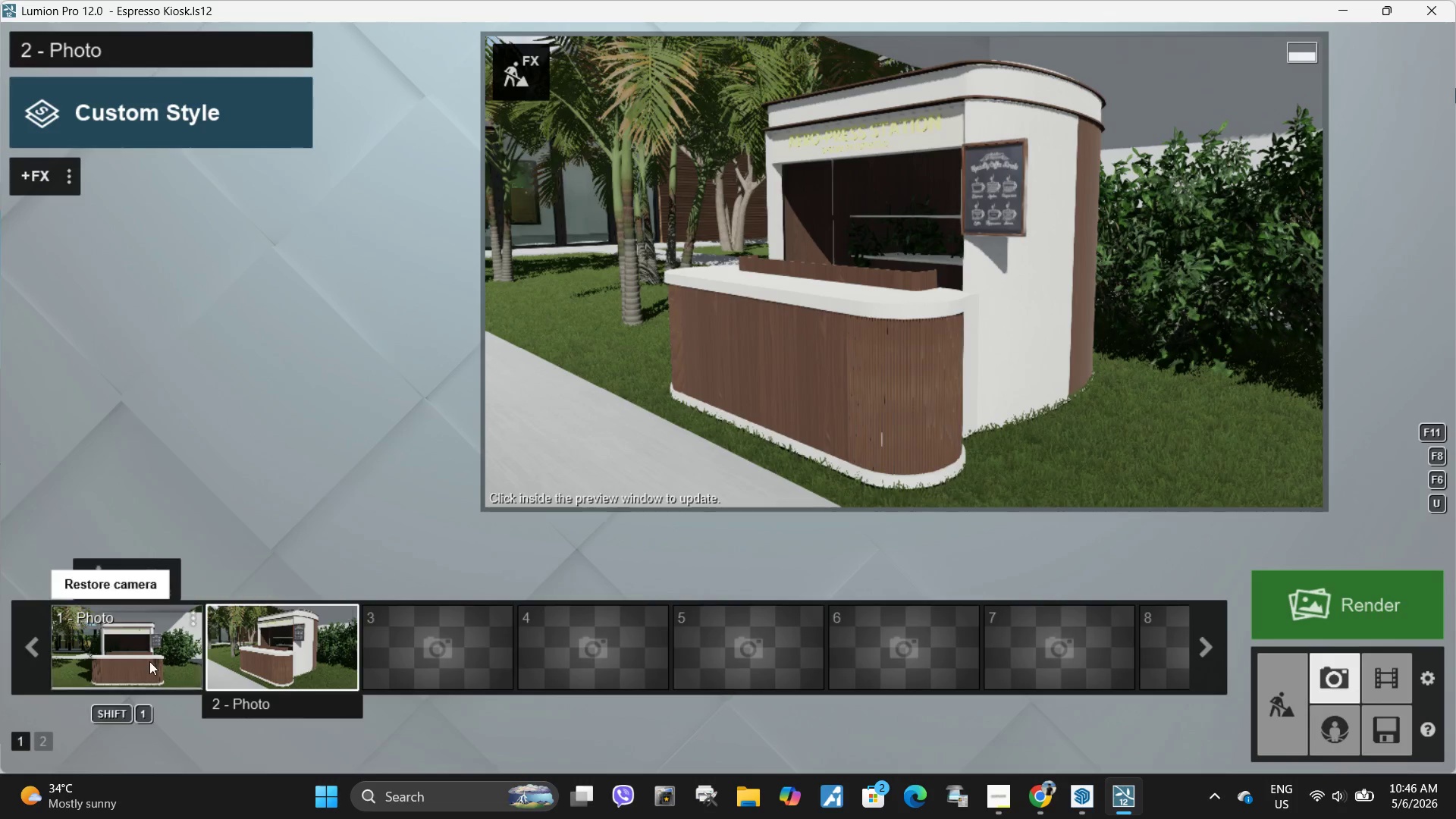 
left_click([149, 661])
 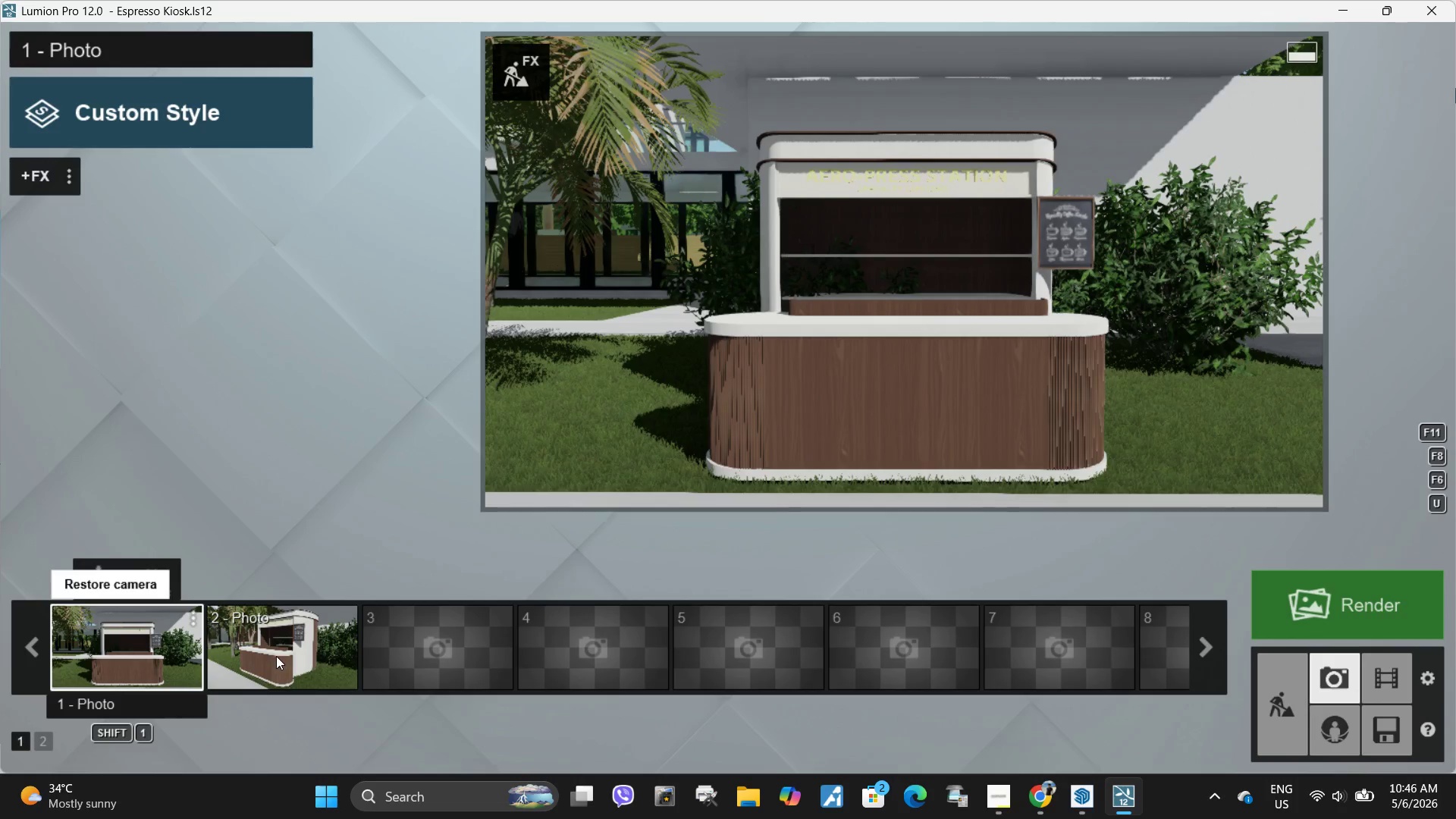 
left_click([280, 650])
 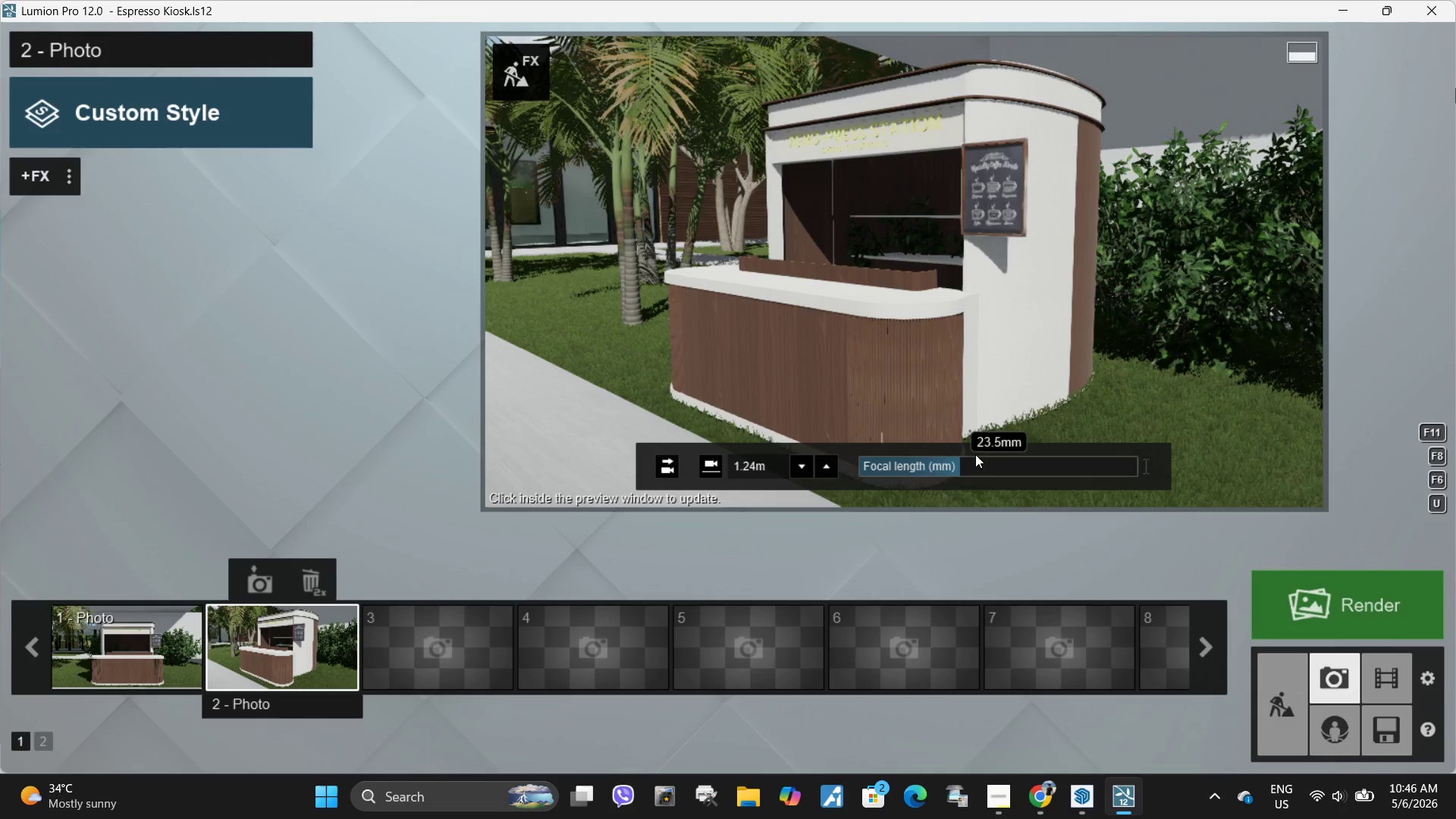 
wait(5.02)
 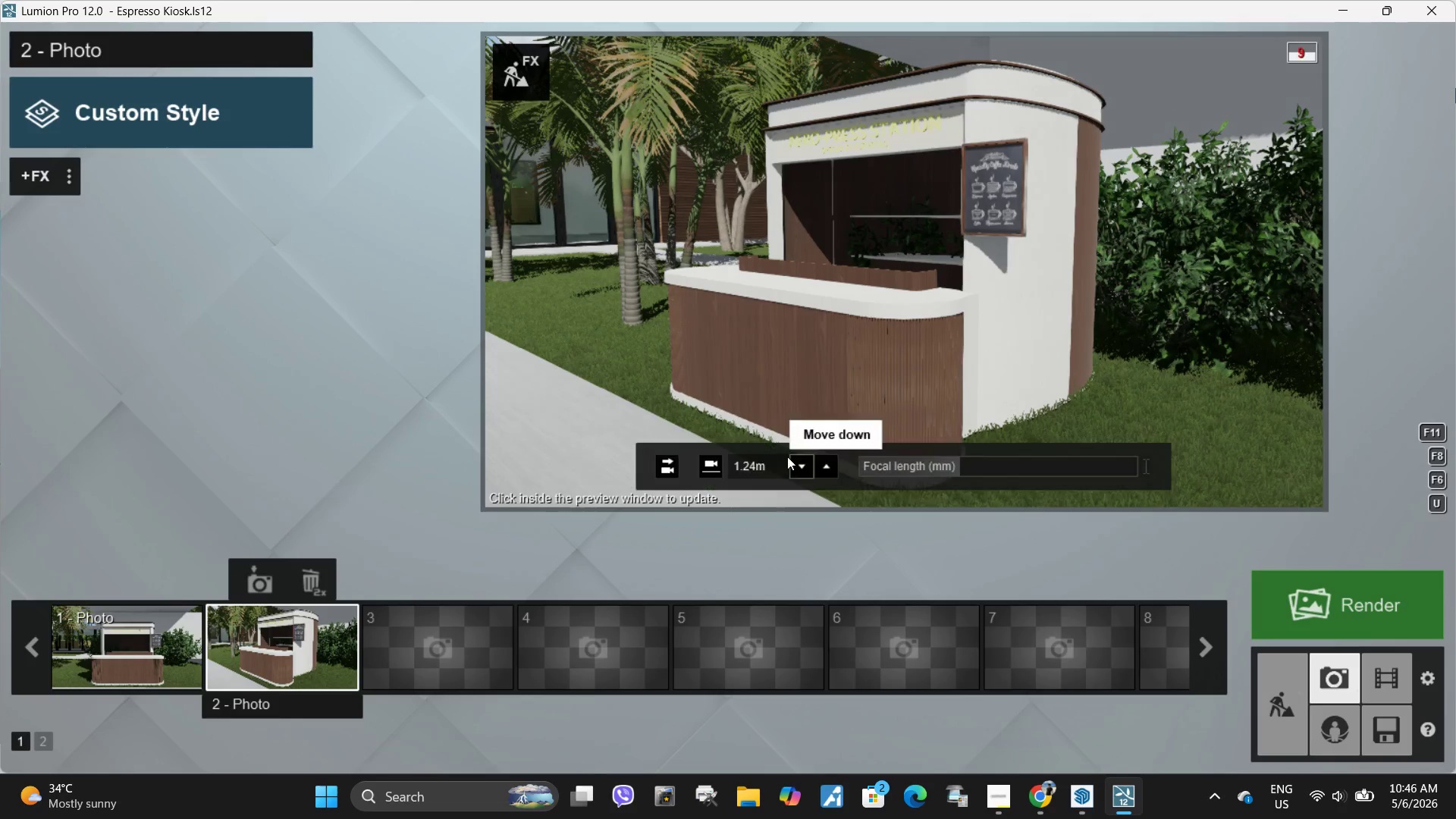 
mouse_move([977, 557])
 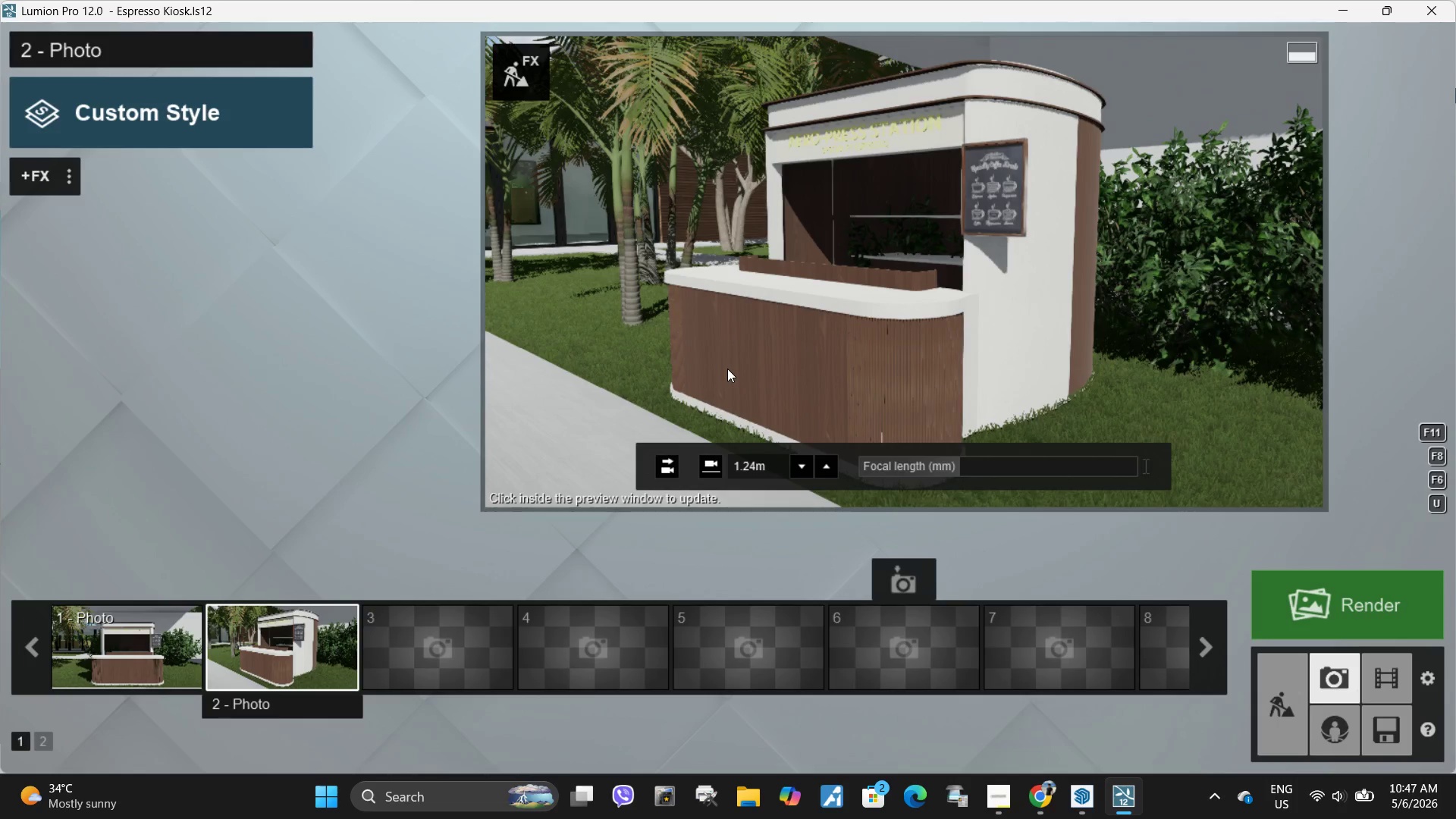 
wait(31.68)
 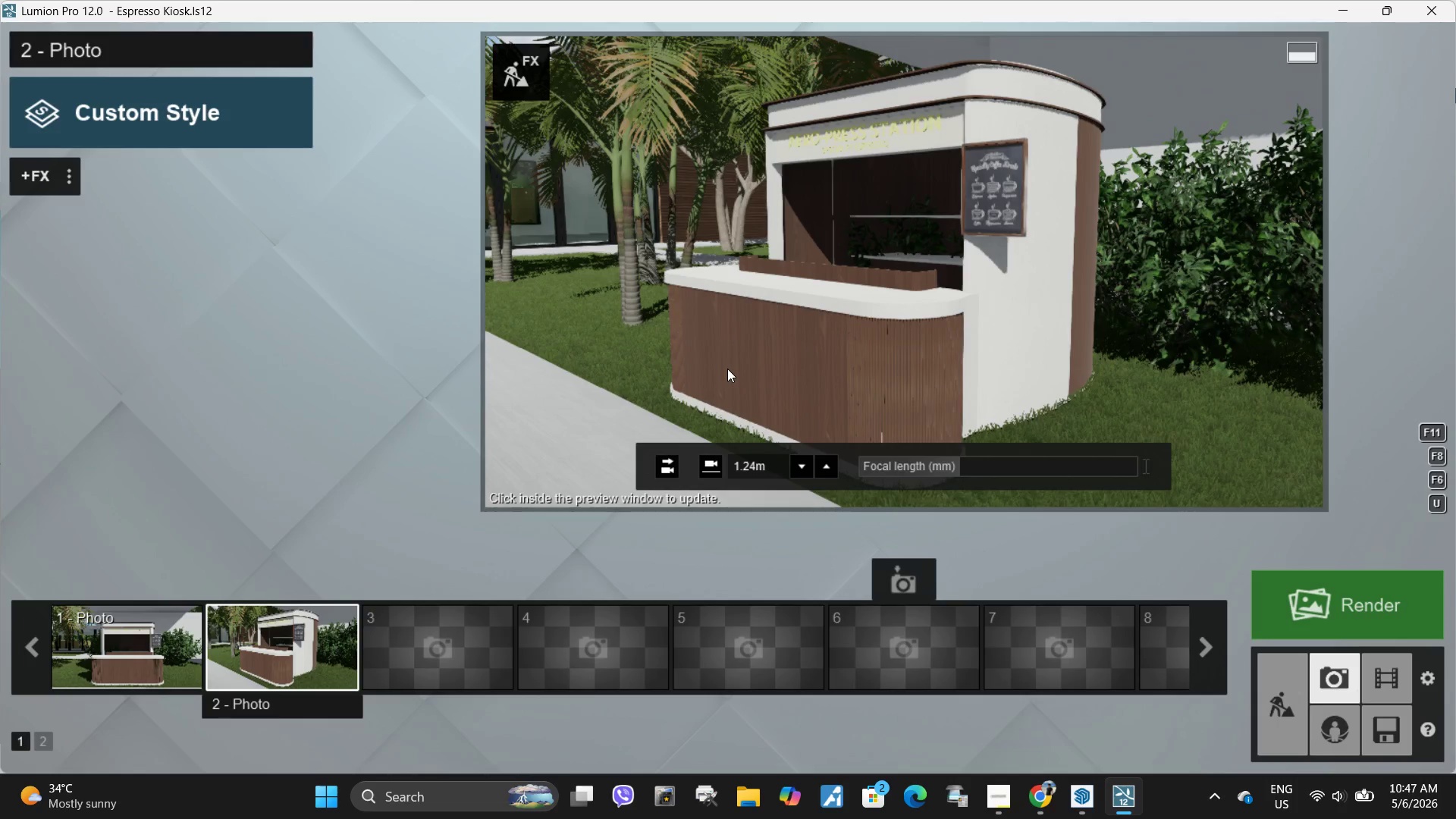 
left_click([994, 808])